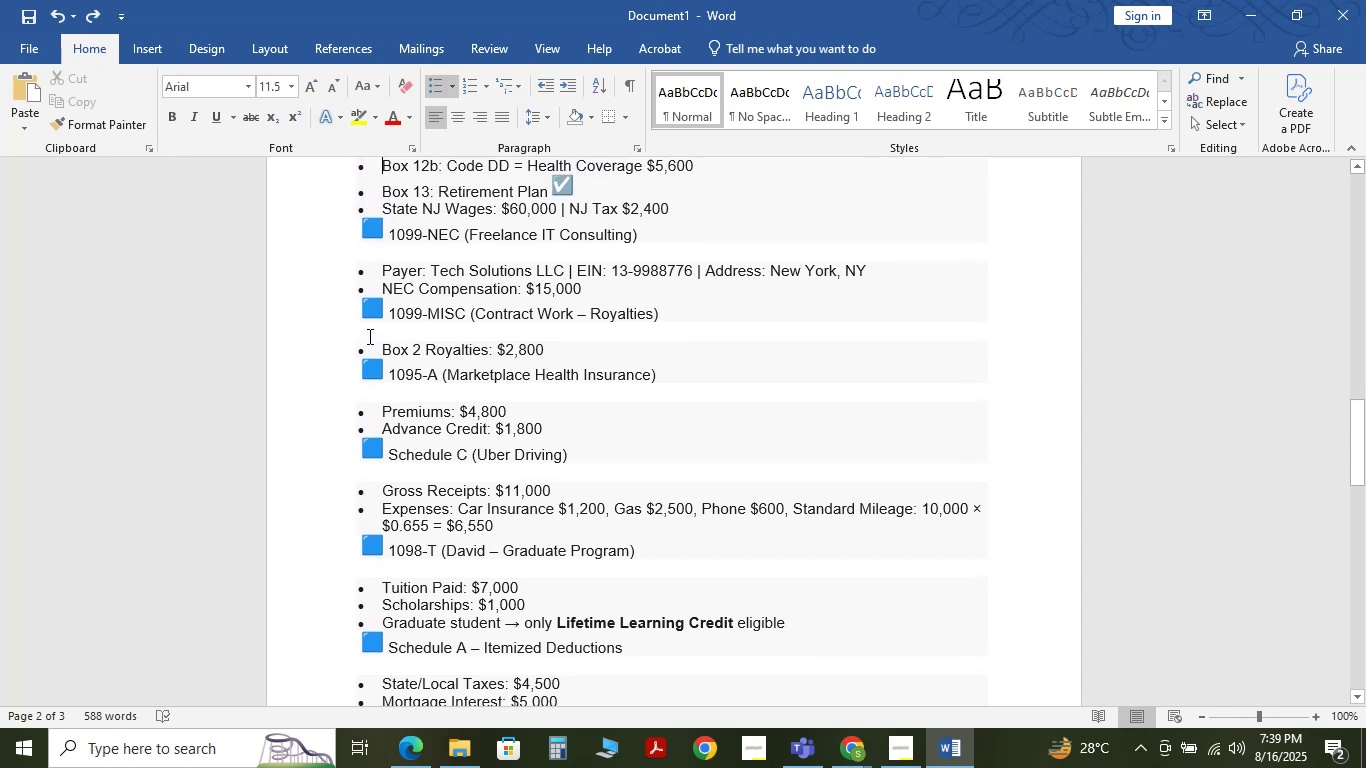 
key(ArrowUp)
 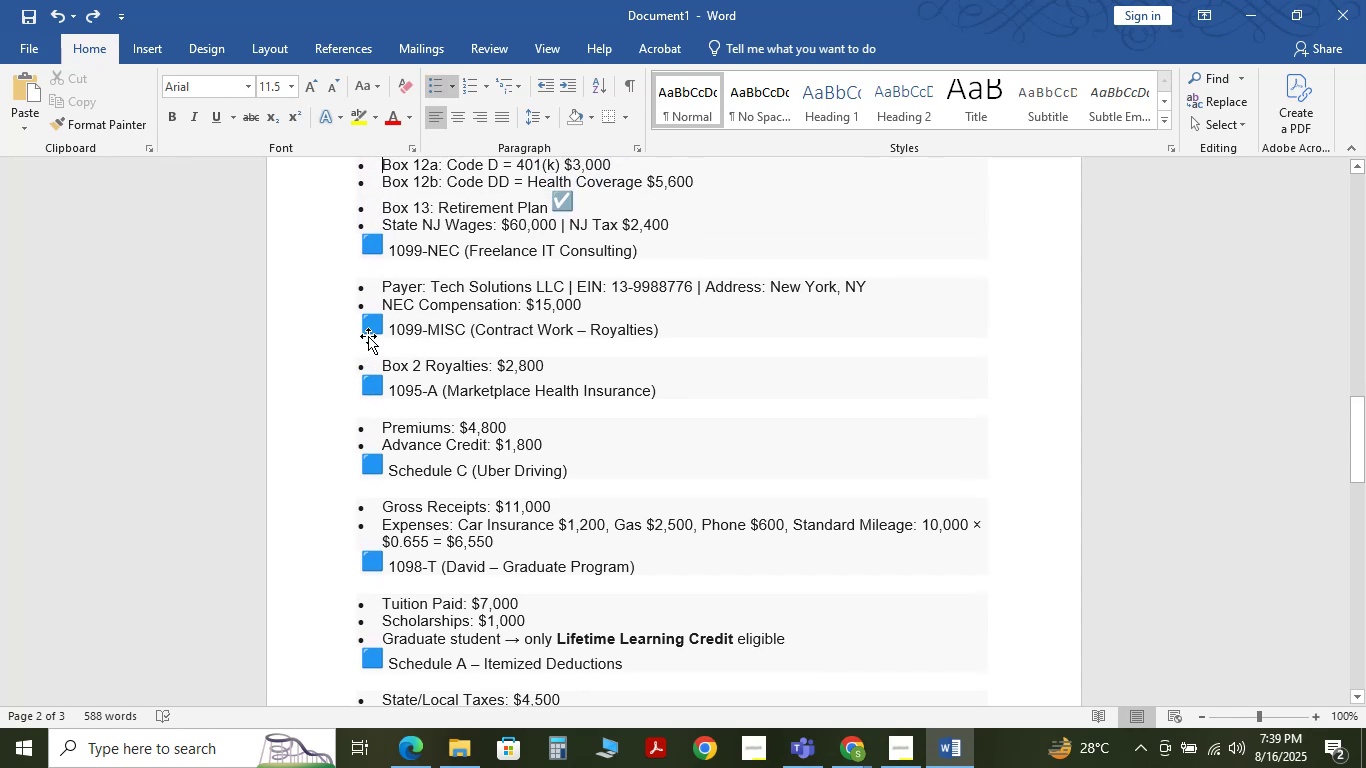 
key(ArrowUp)
 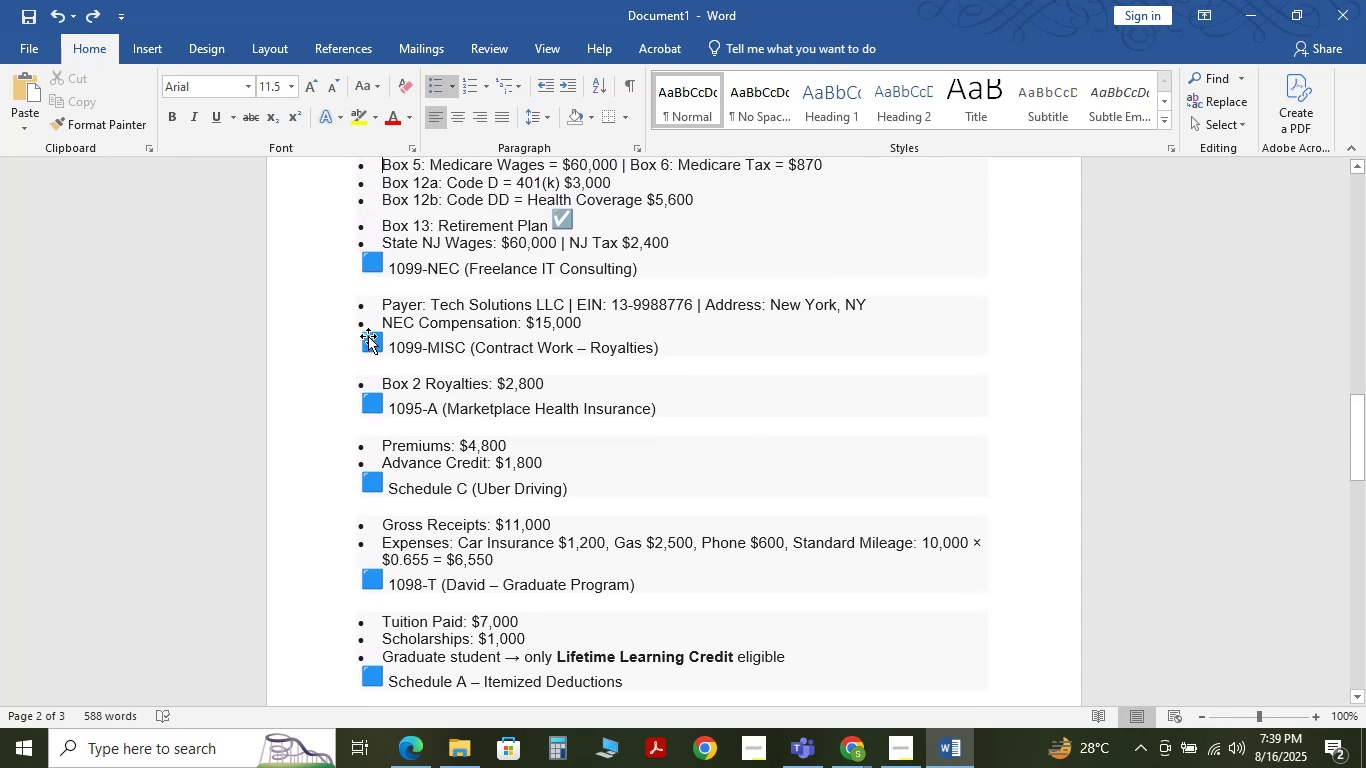 
key(ArrowUp)
 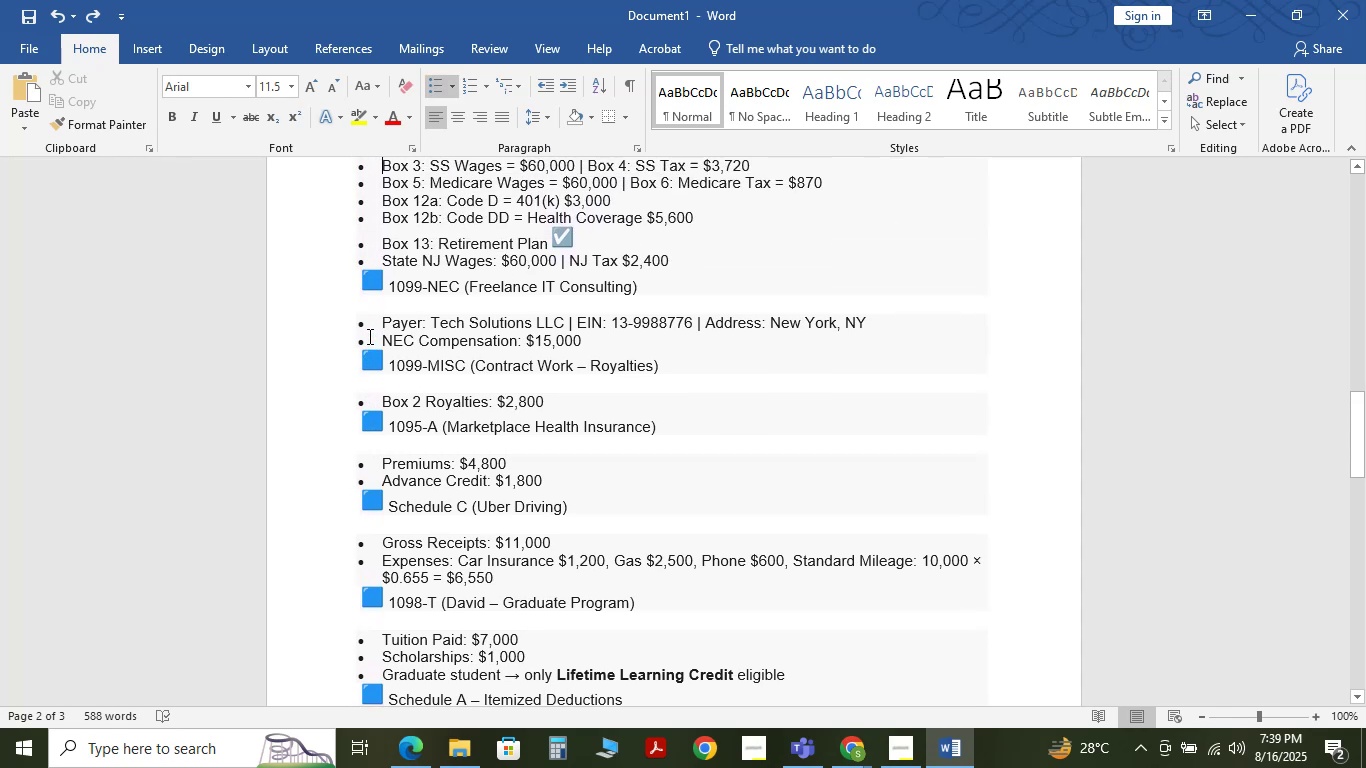 
key(ArrowUp)
 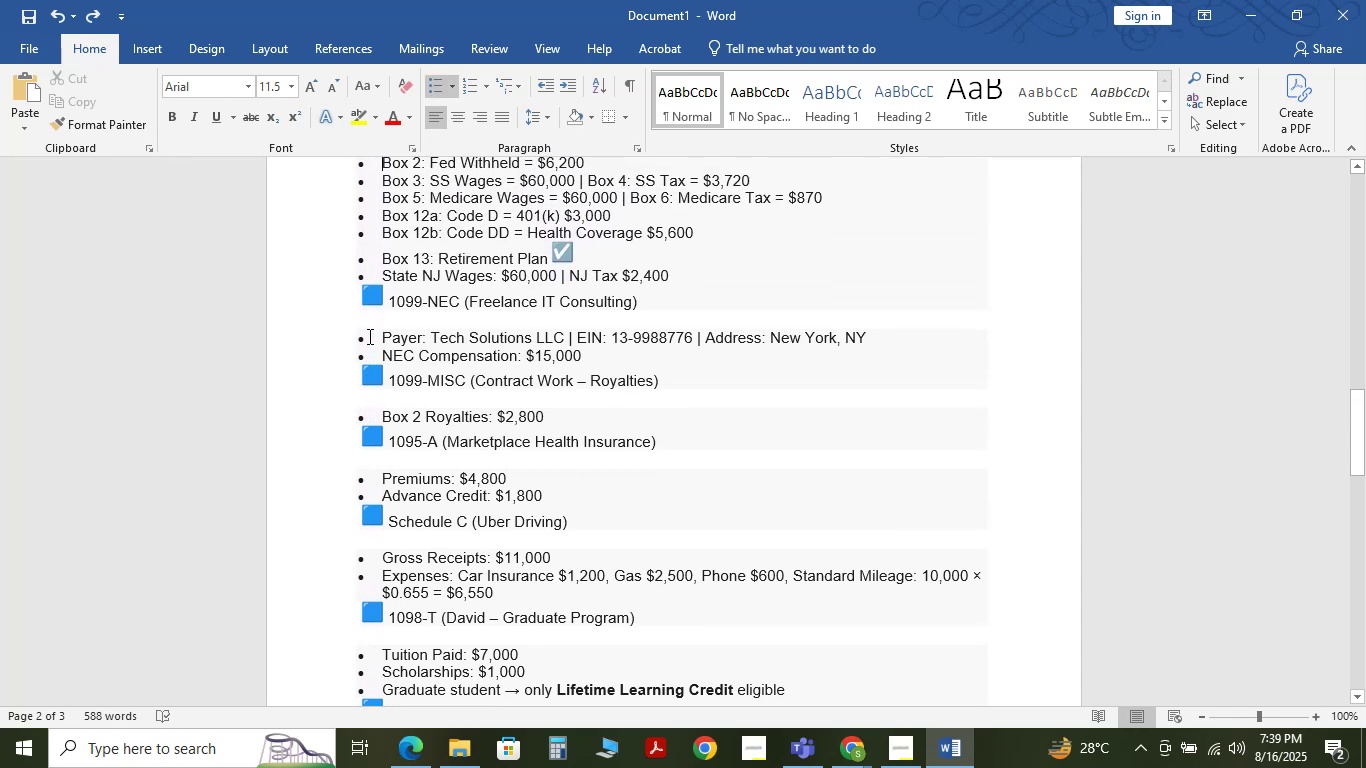 
key(ArrowUp)
 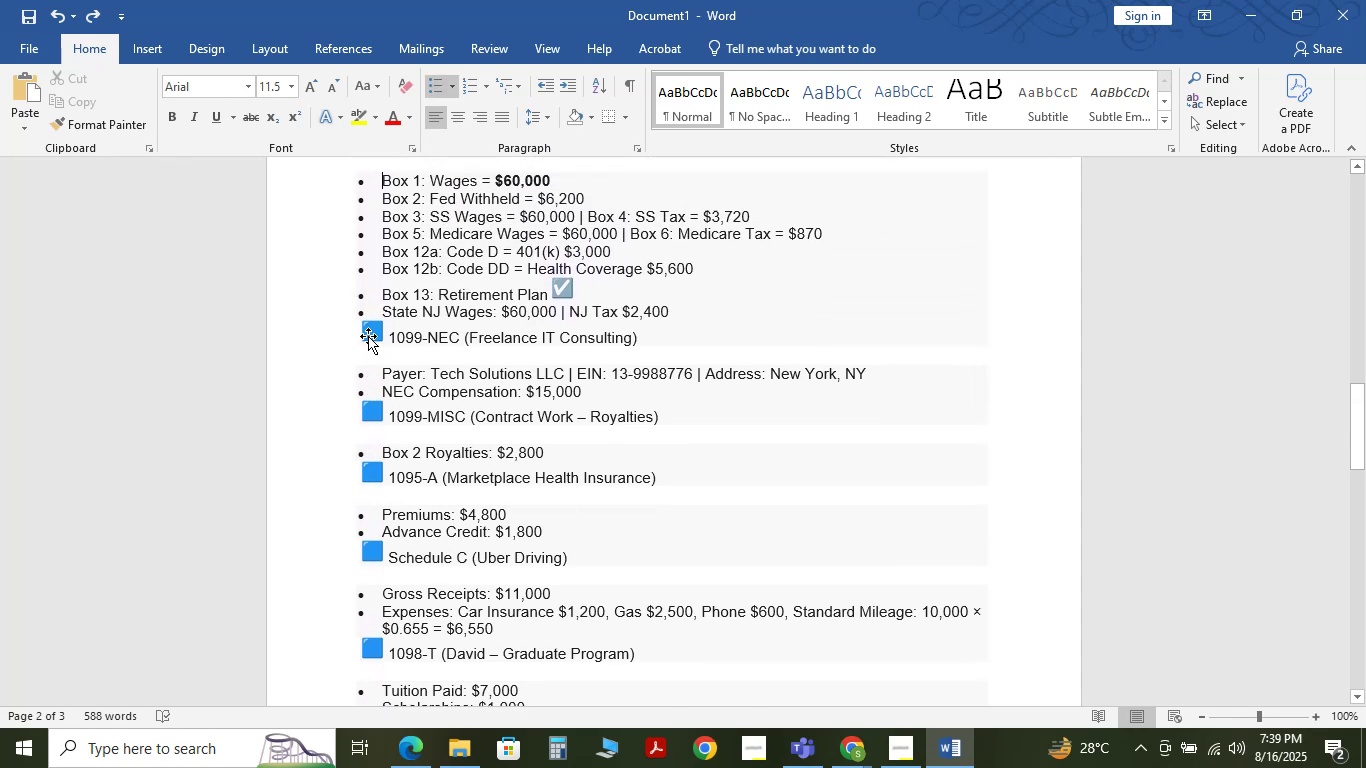 
key(ArrowUp)
 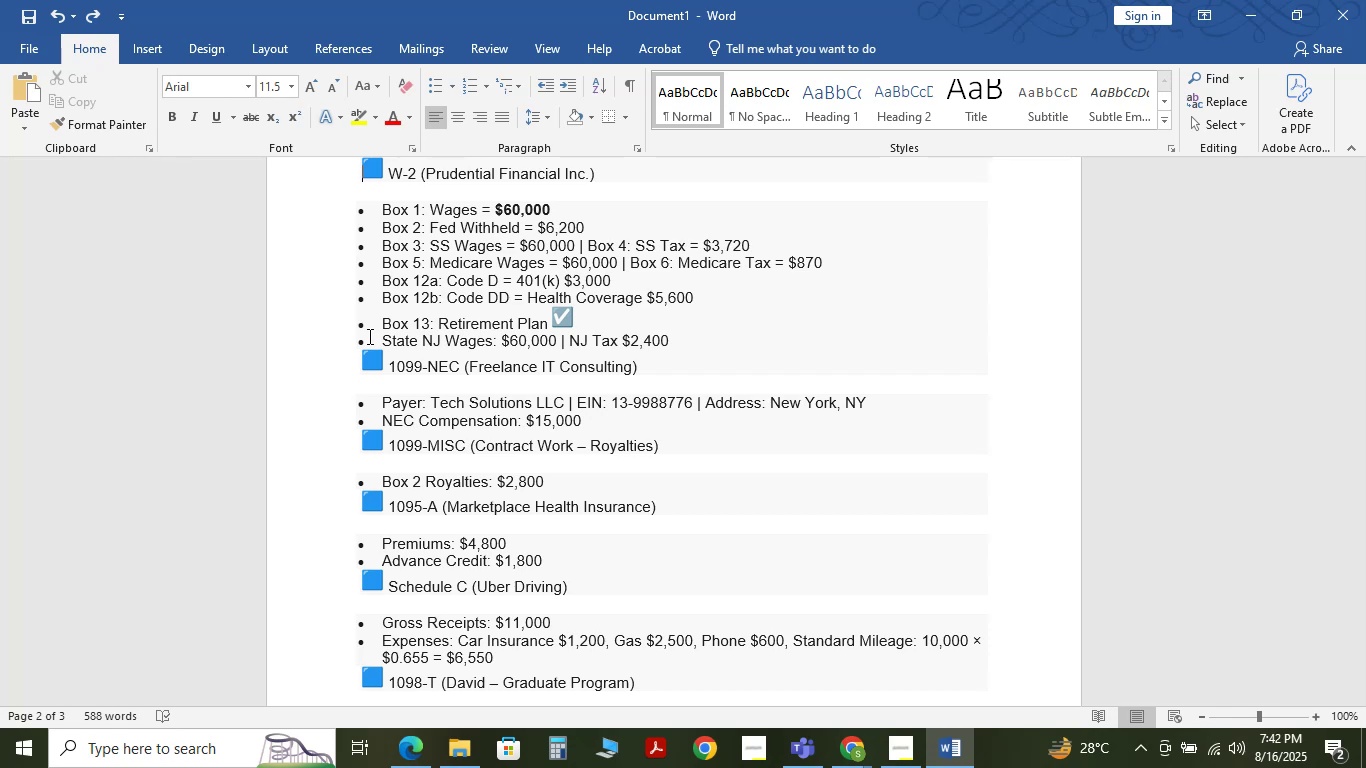 
wait(175.42)
 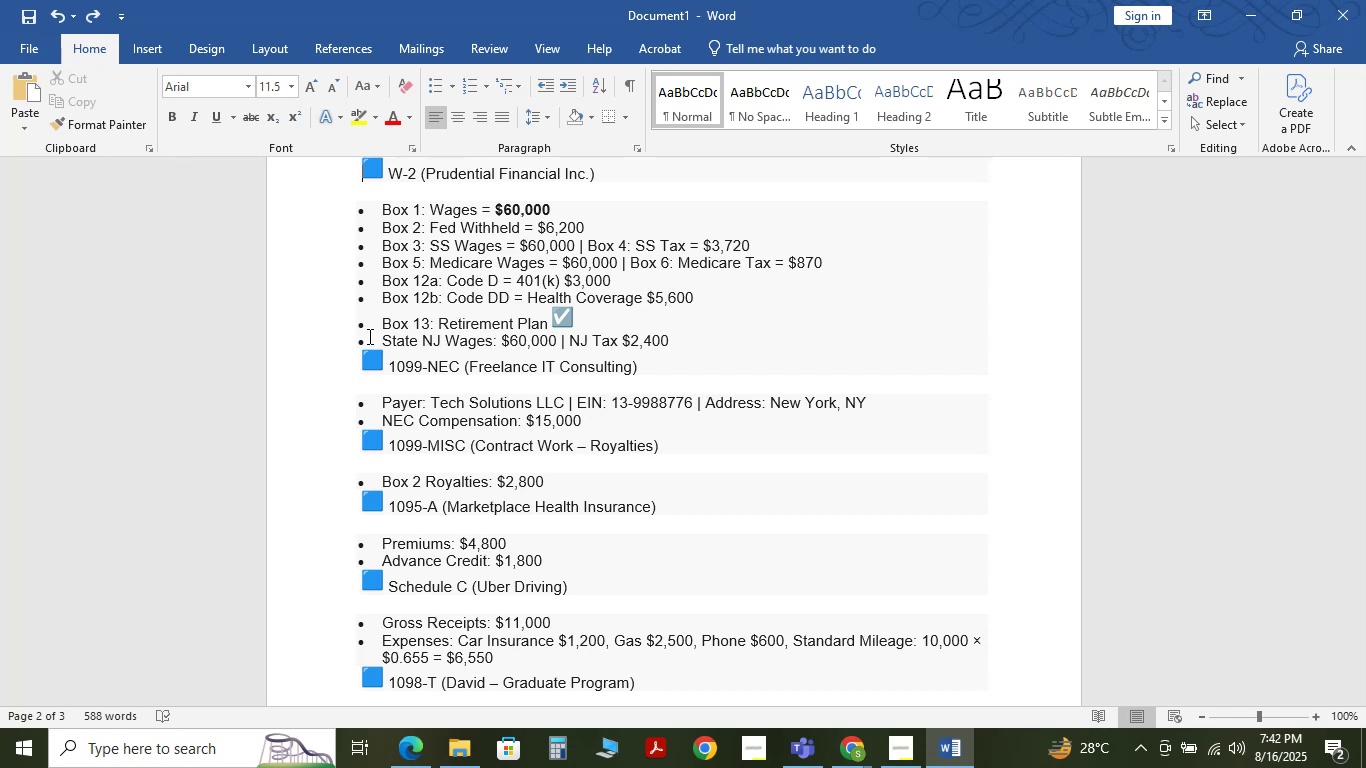 
left_click([1259, 4])
 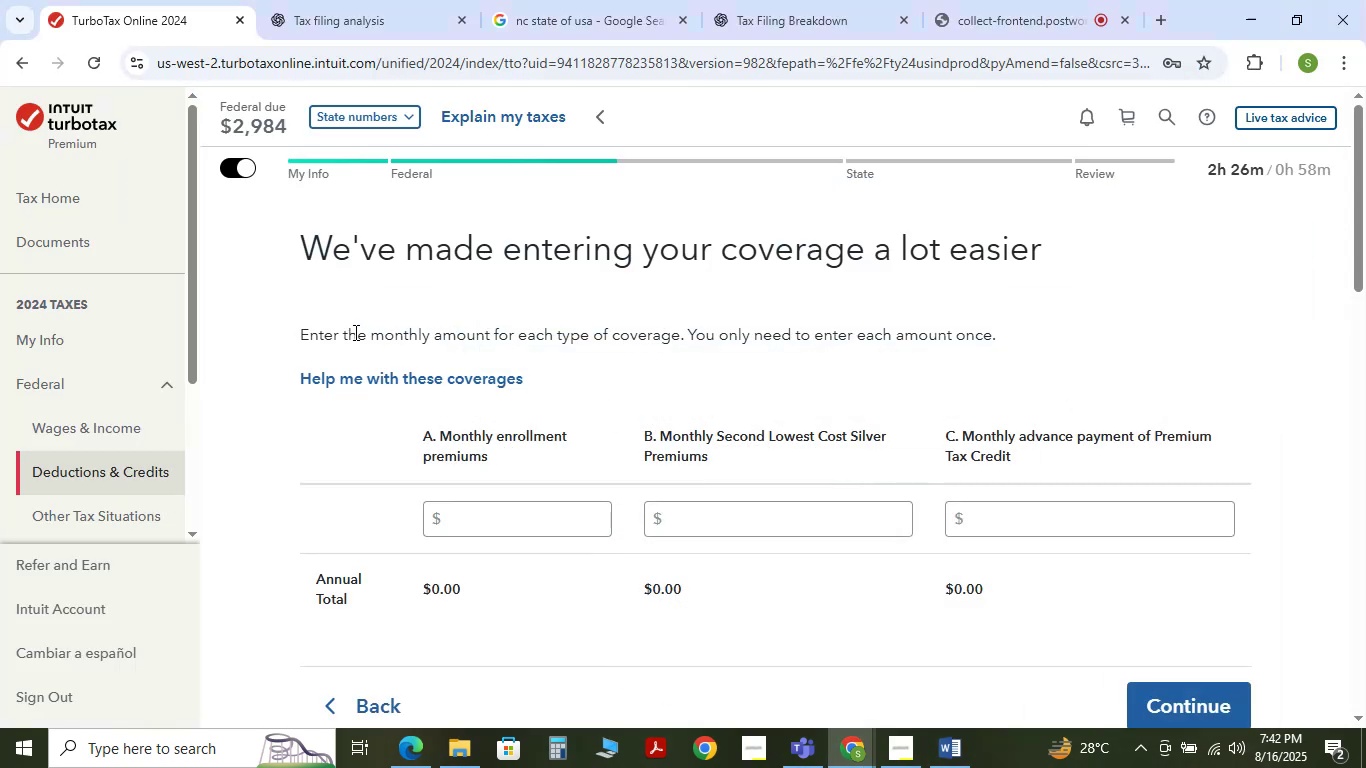 
key(Meta+Shift+S)
 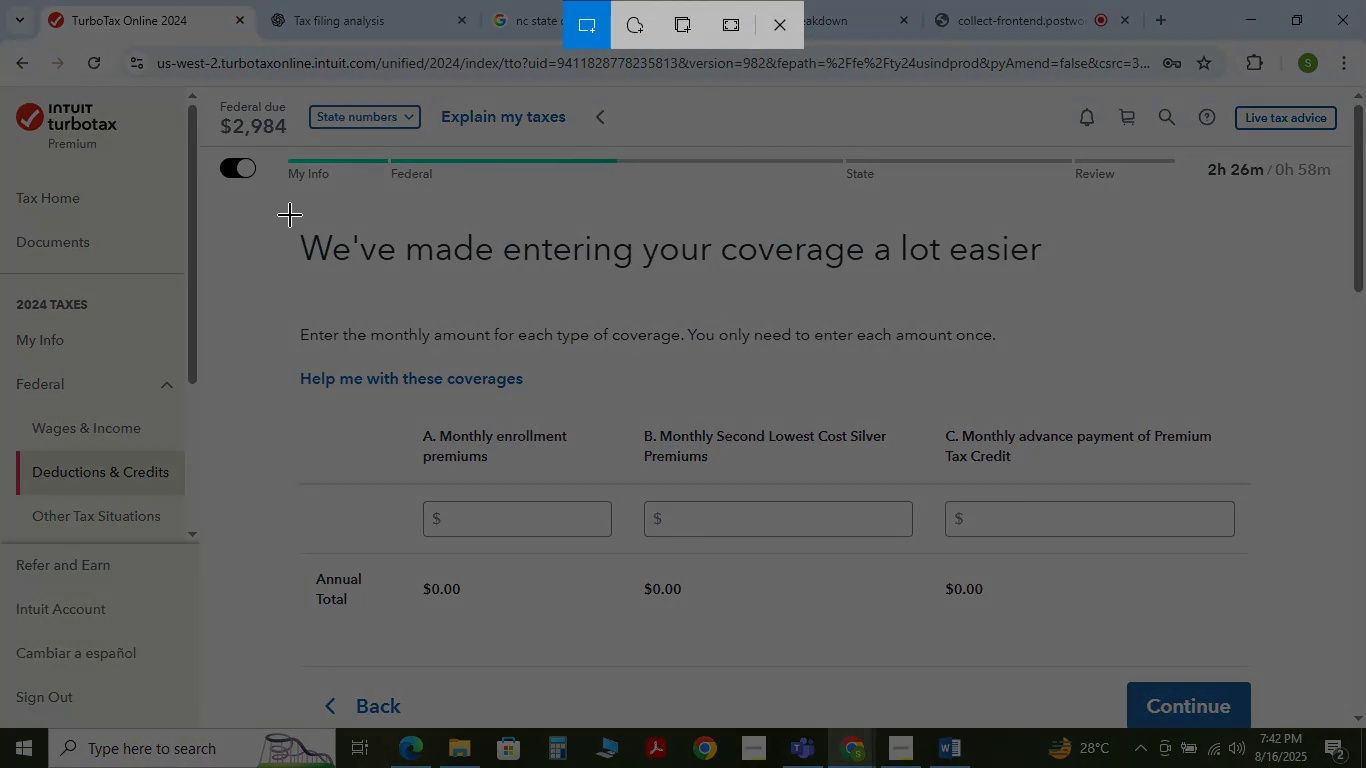 
left_click_drag(start_coordinate=[264, 193], to_coordinate=[1282, 655])
 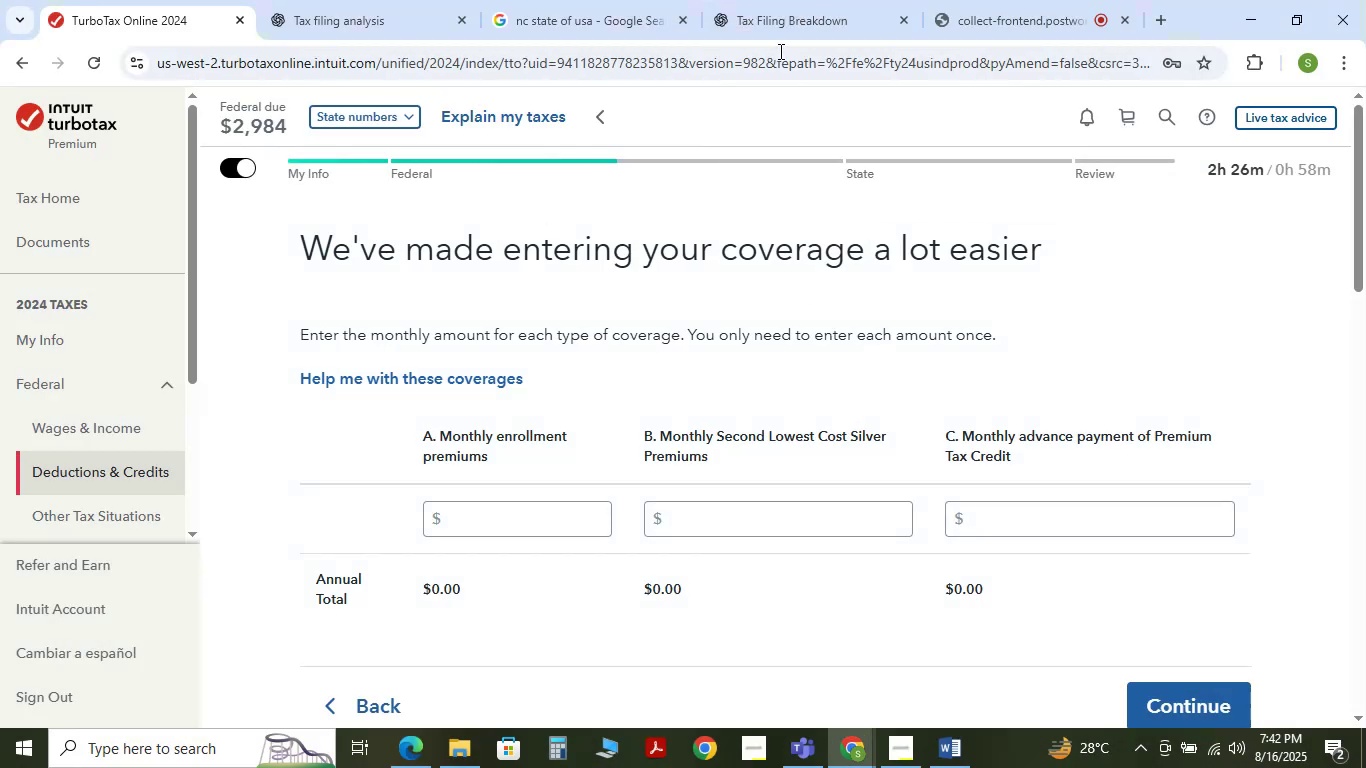 
left_click([777, 4])
 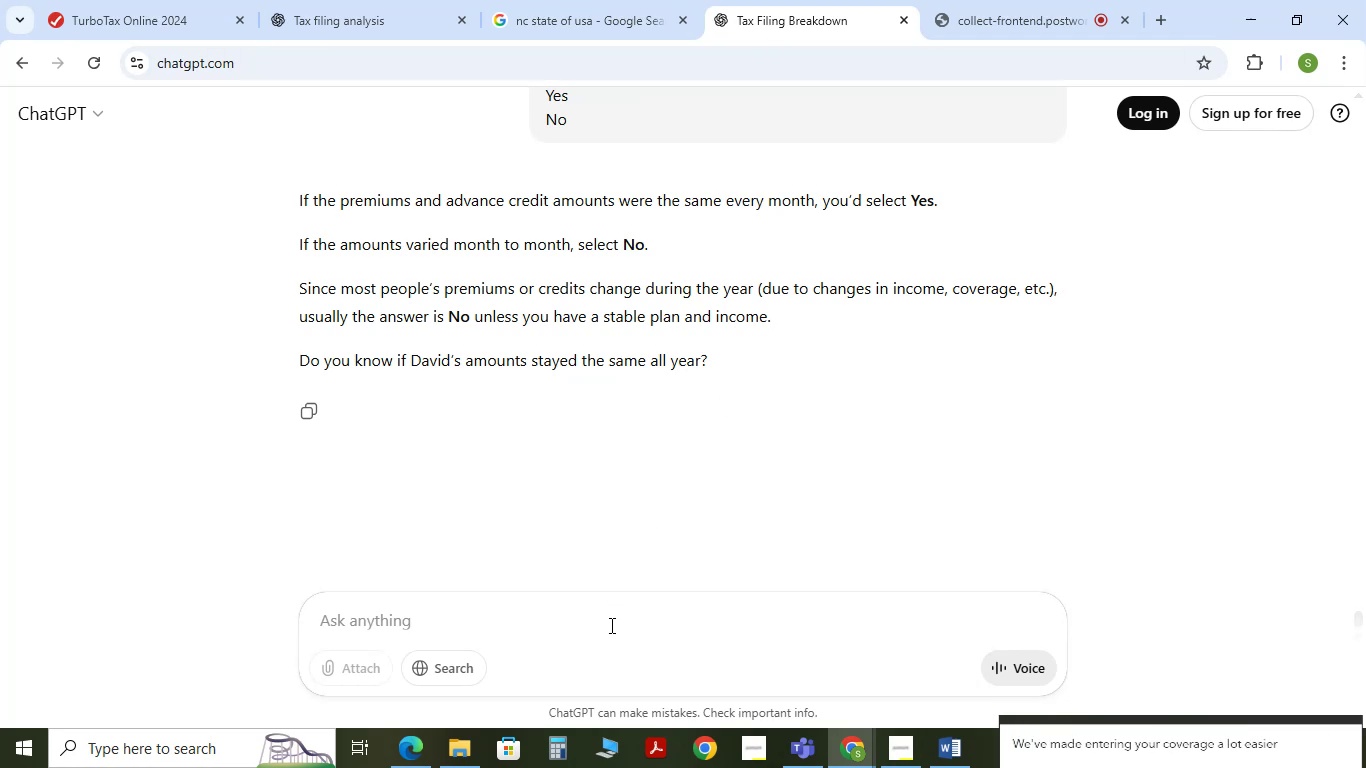 
left_click([608, 629])
 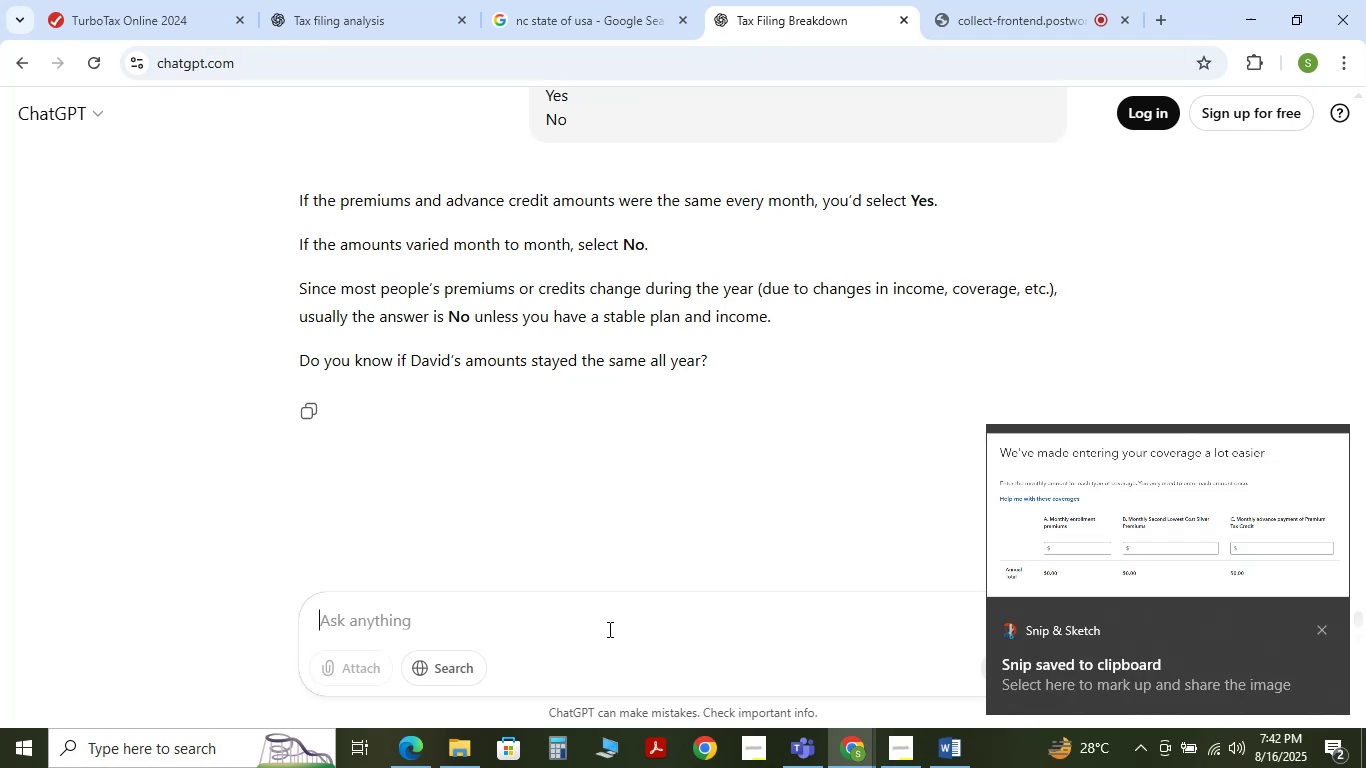 
key(Control+V)
 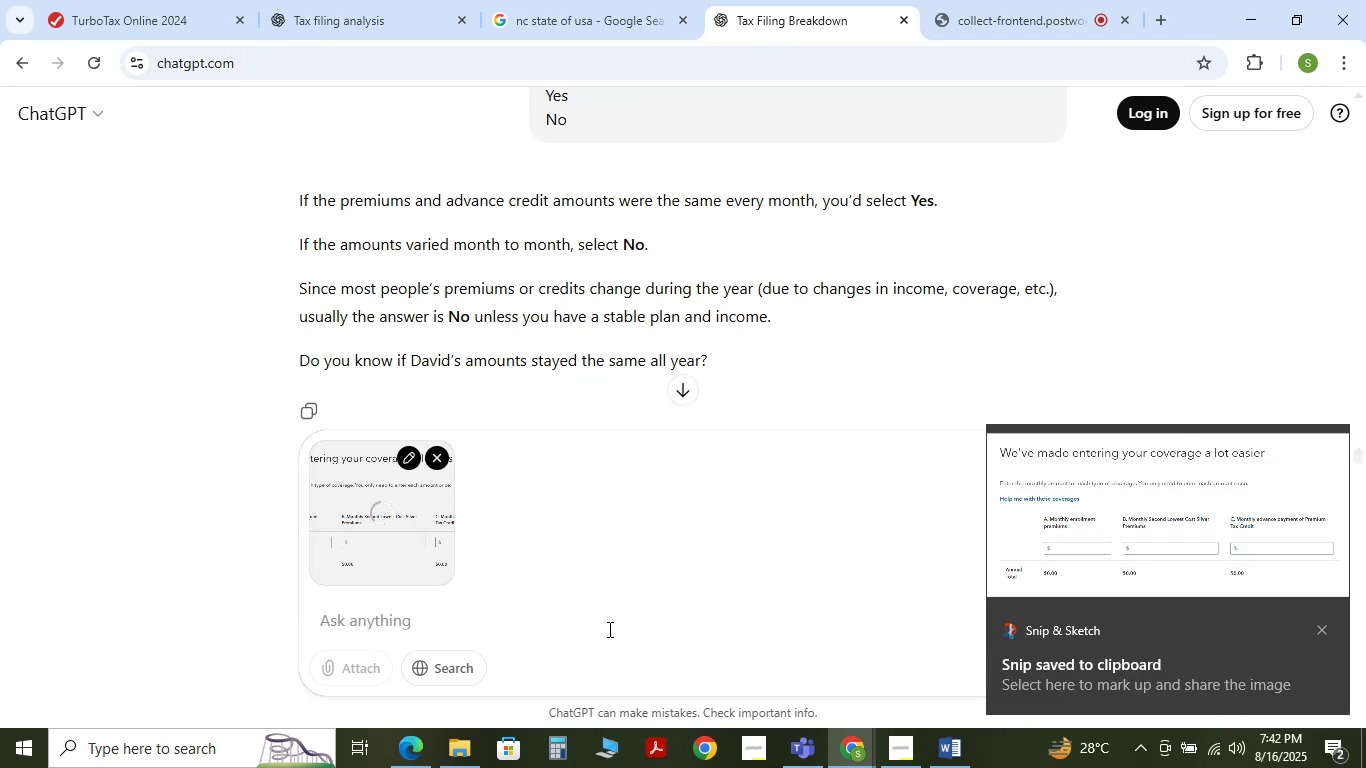 
key(NumpadEnter)
 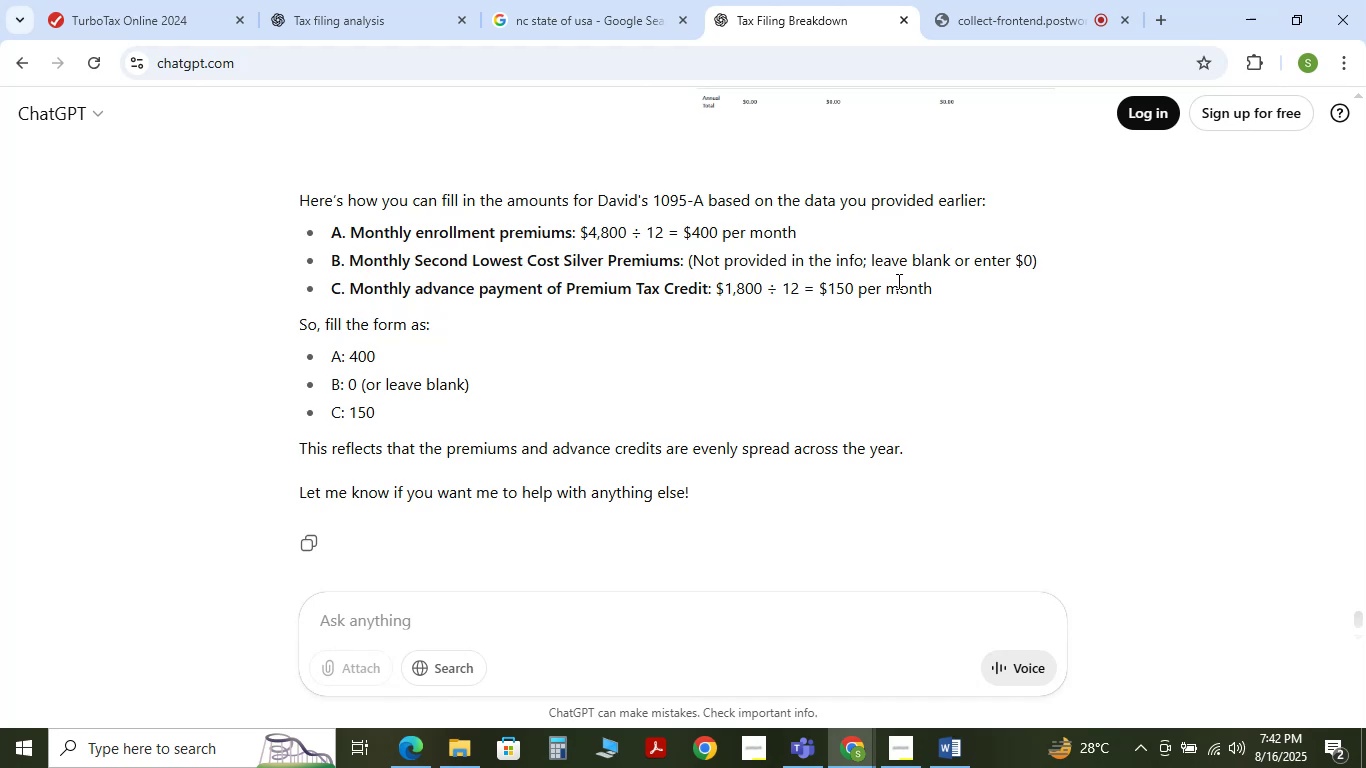 
wait(18.39)
 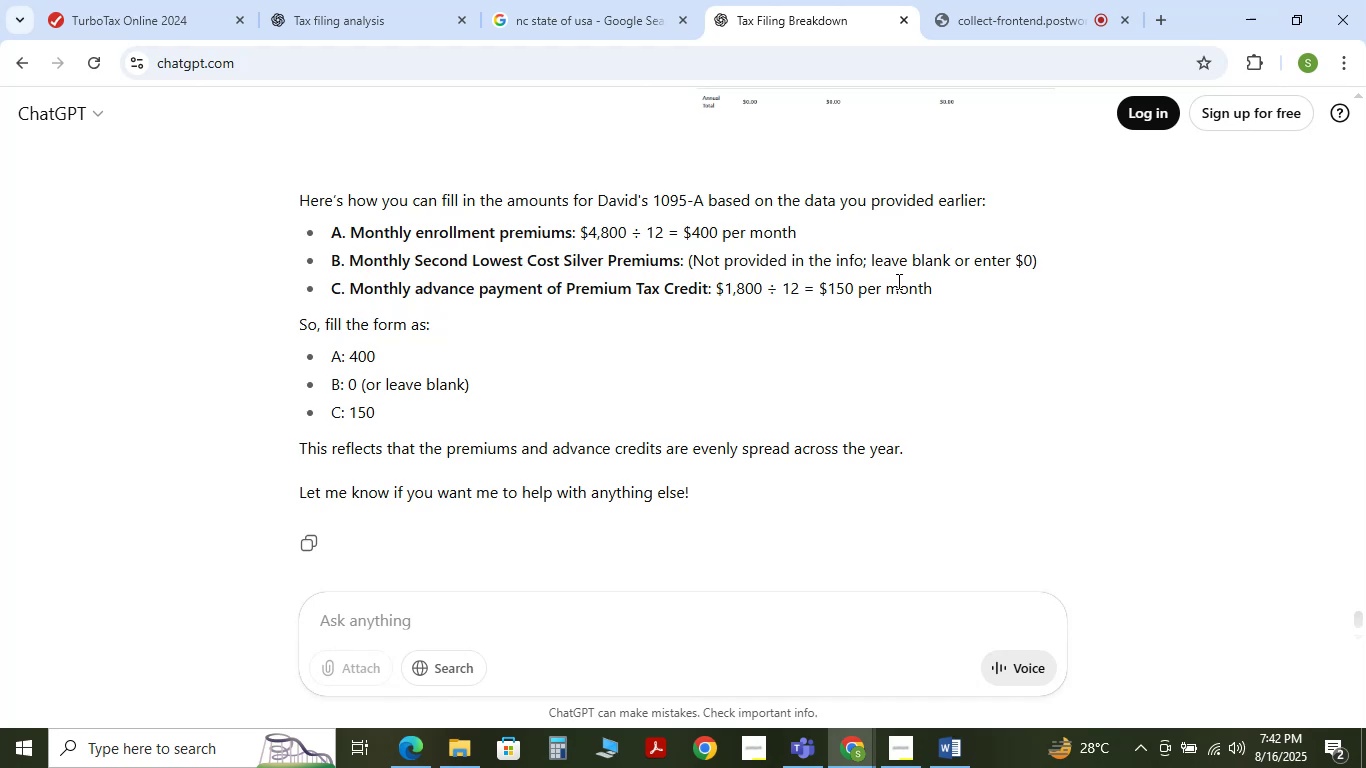 
left_click([167, 3])
 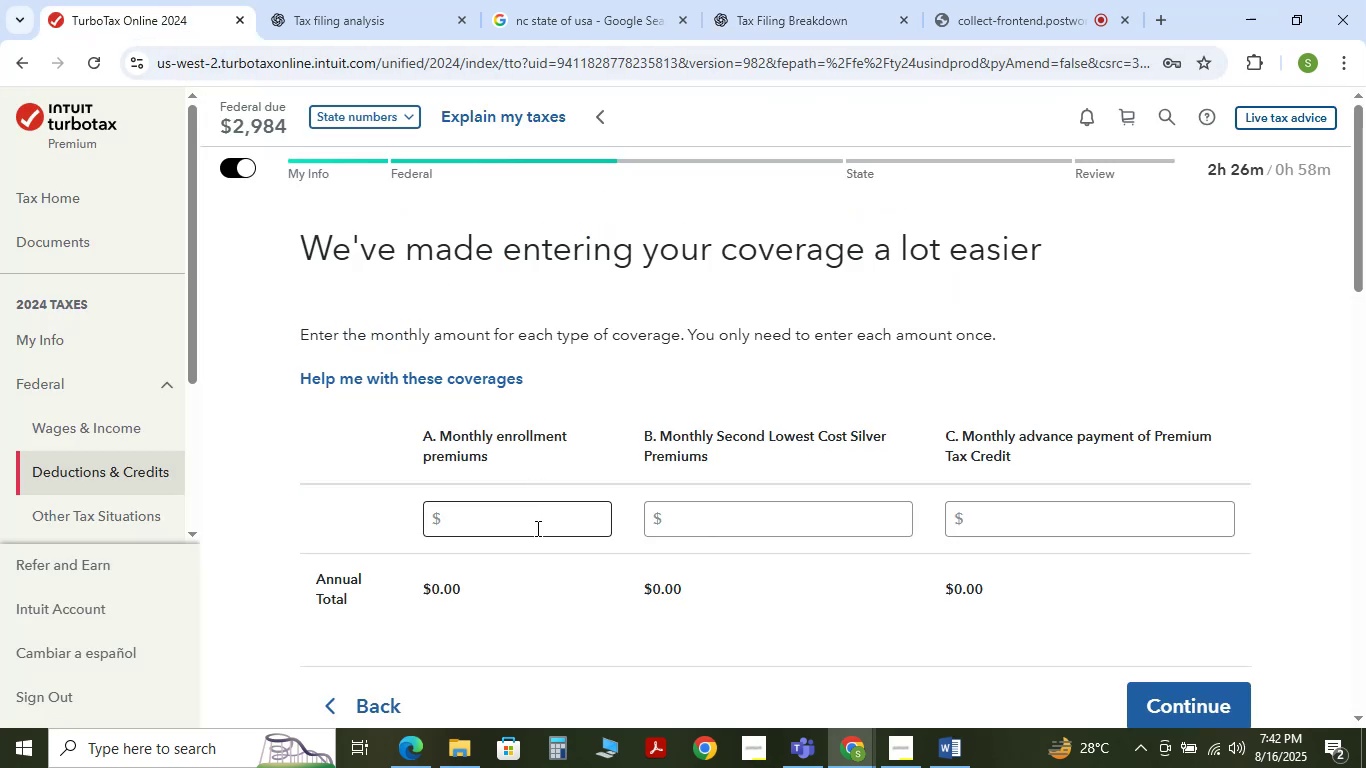 
left_click([536, 535])
 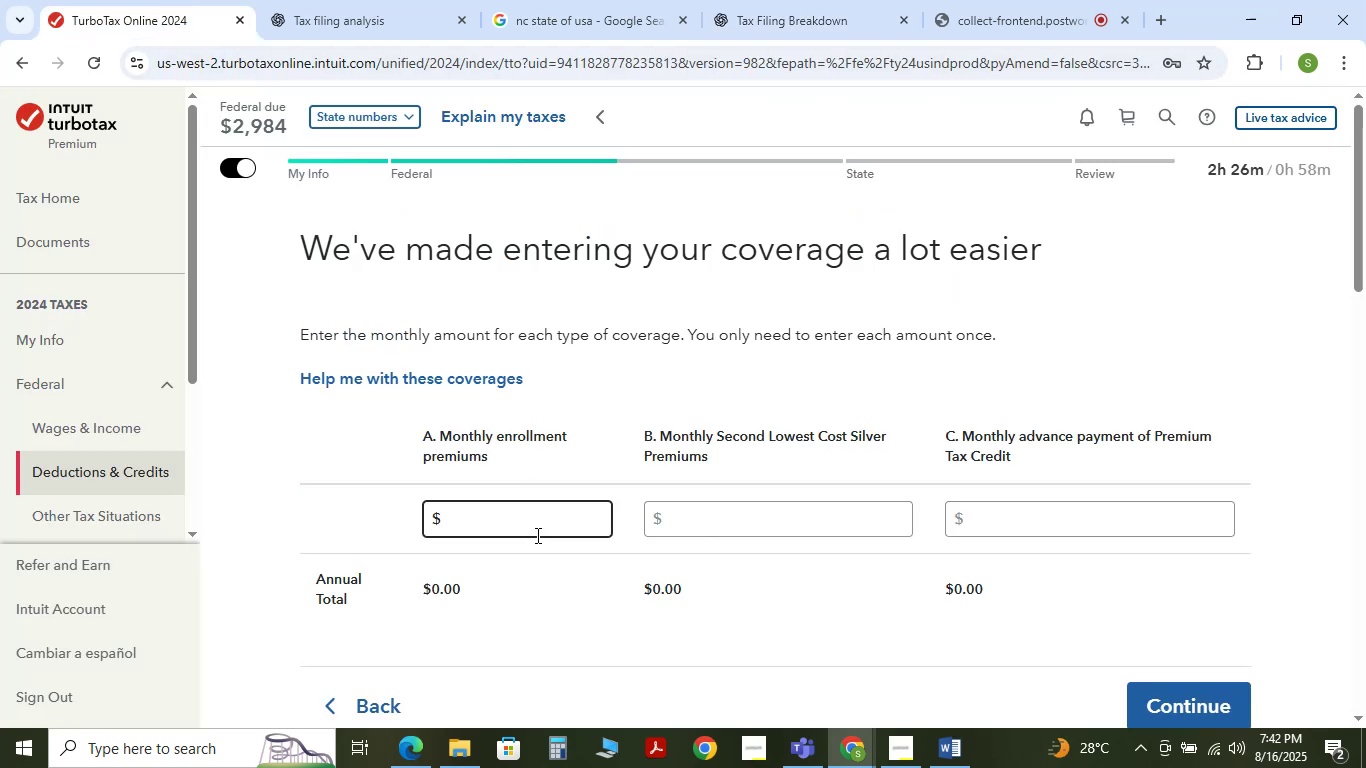 
key(Numpad4)
 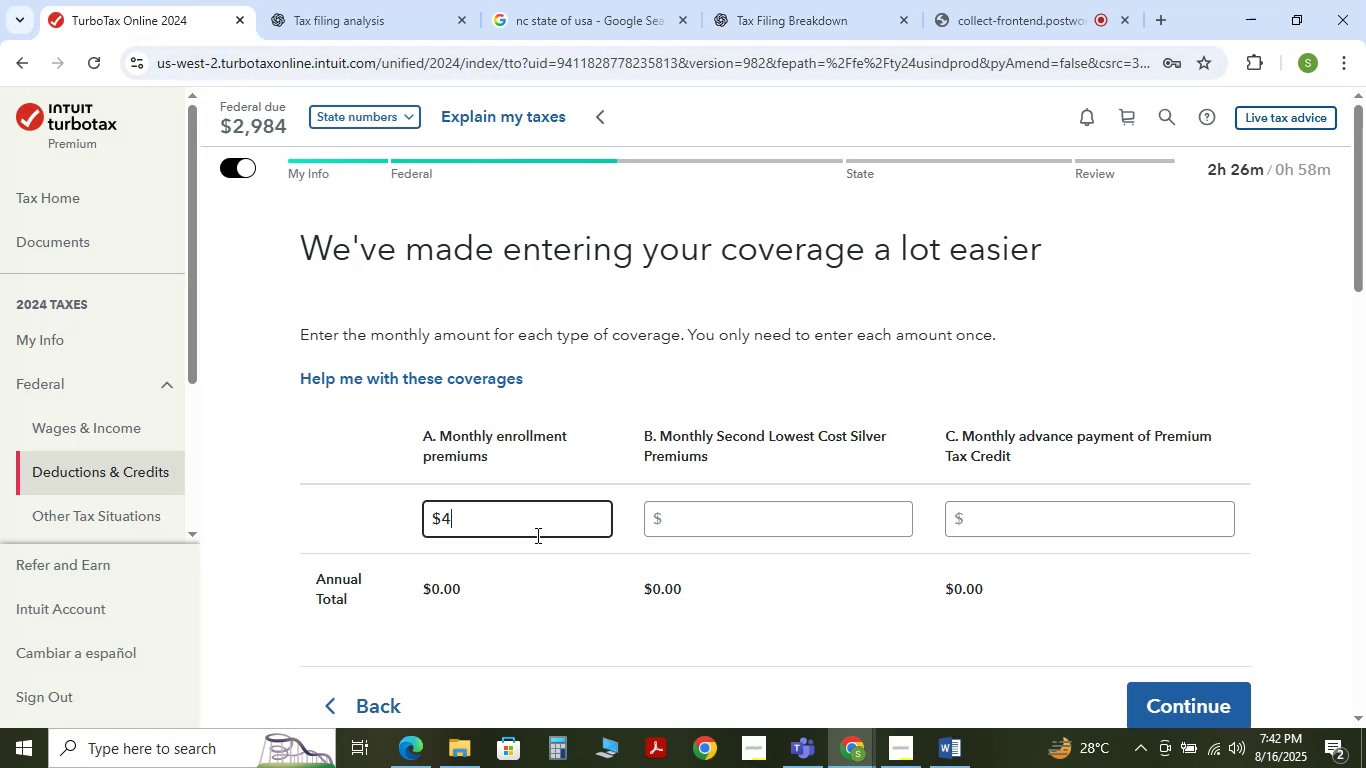 
key(Numpad0)
 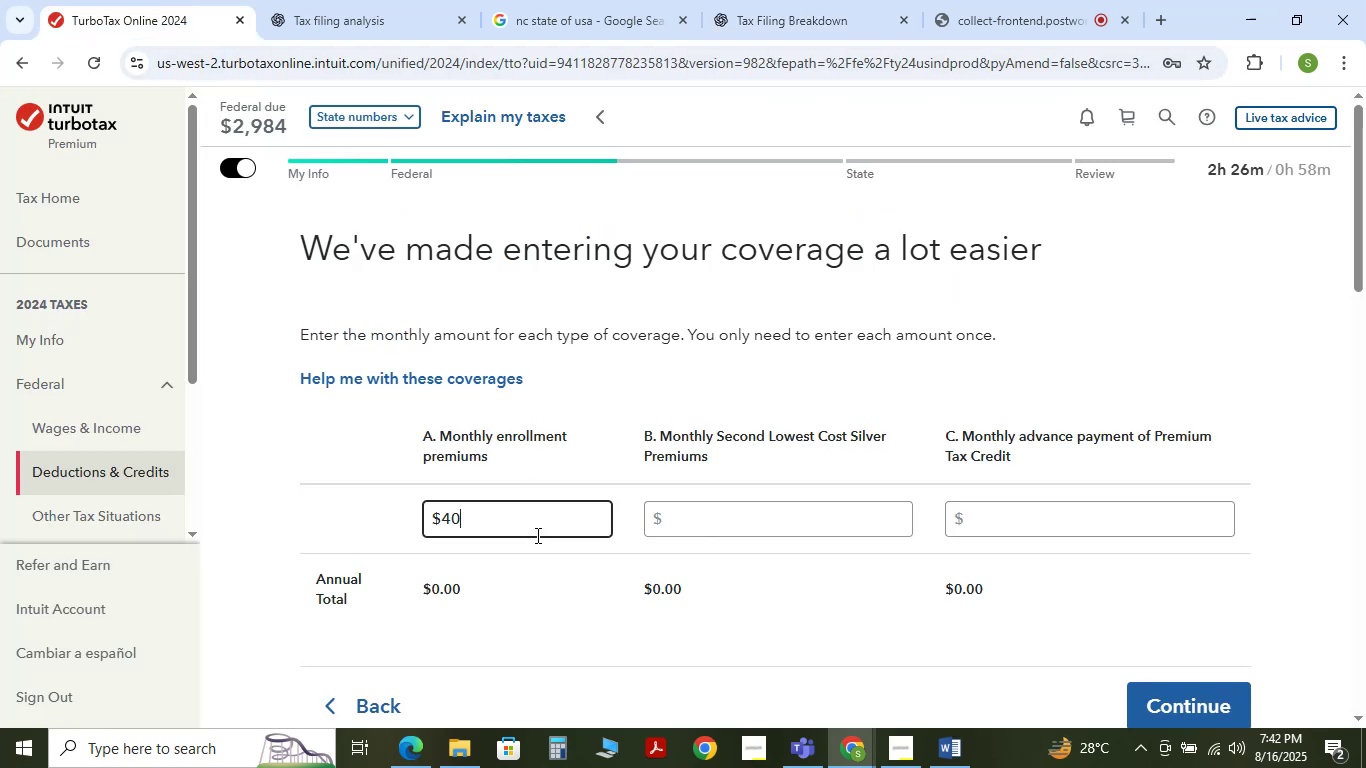 
key(Numpad0)
 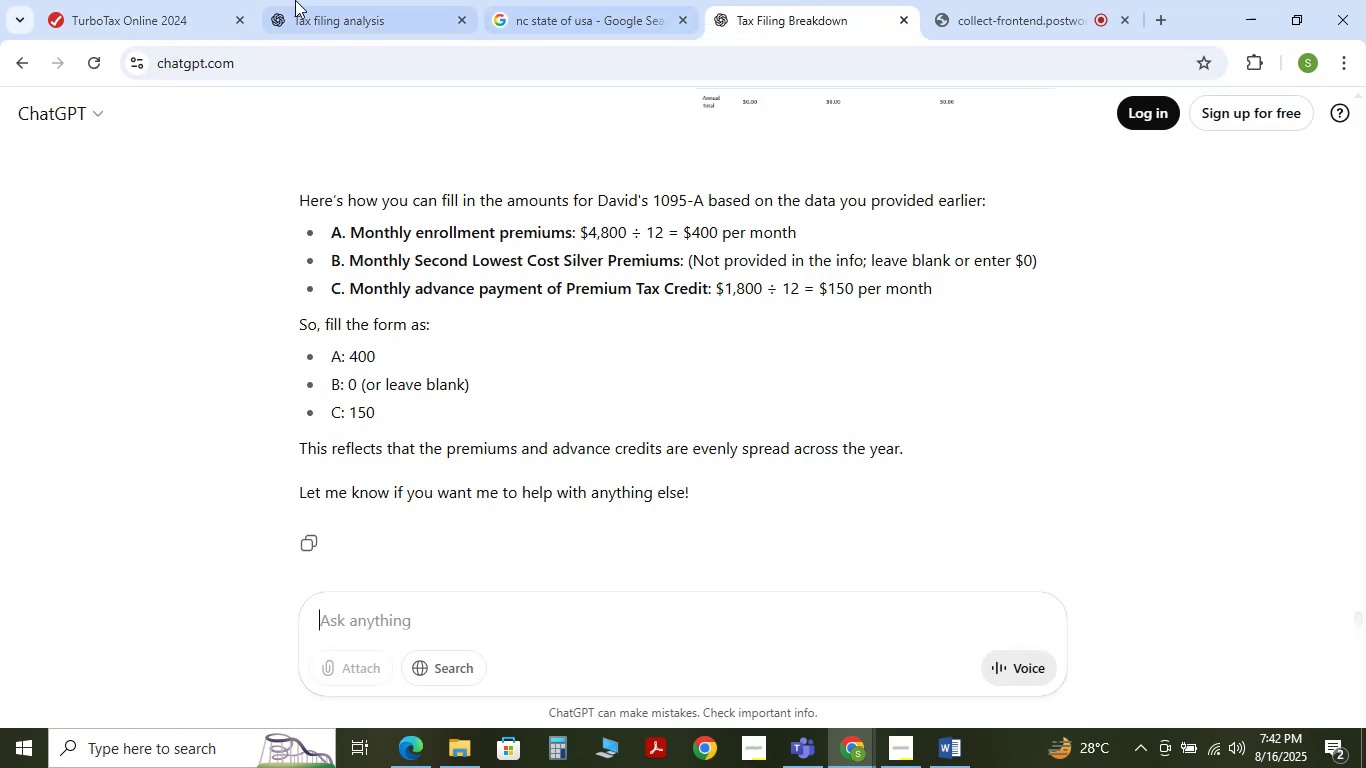 
left_click([145, 0])
 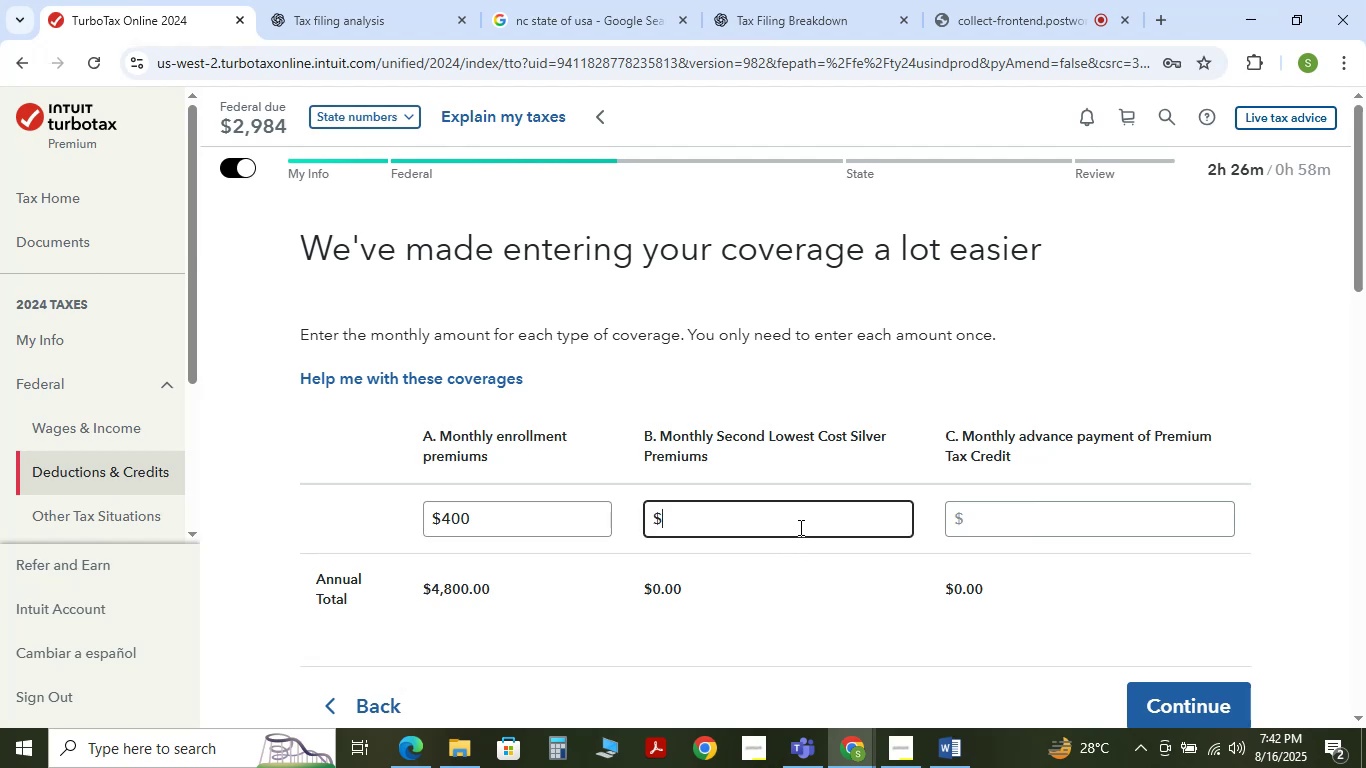 
key(Numpad0)
 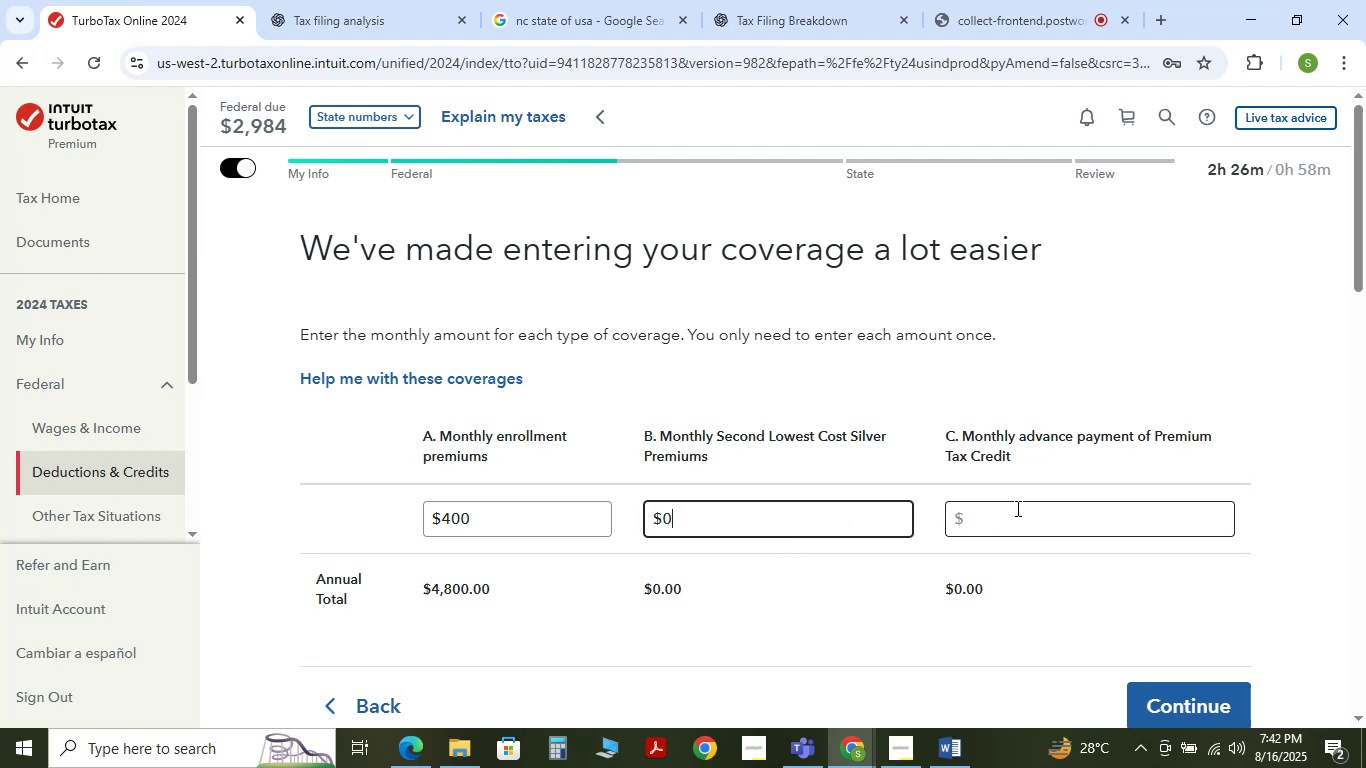 
left_click([1022, 507])
 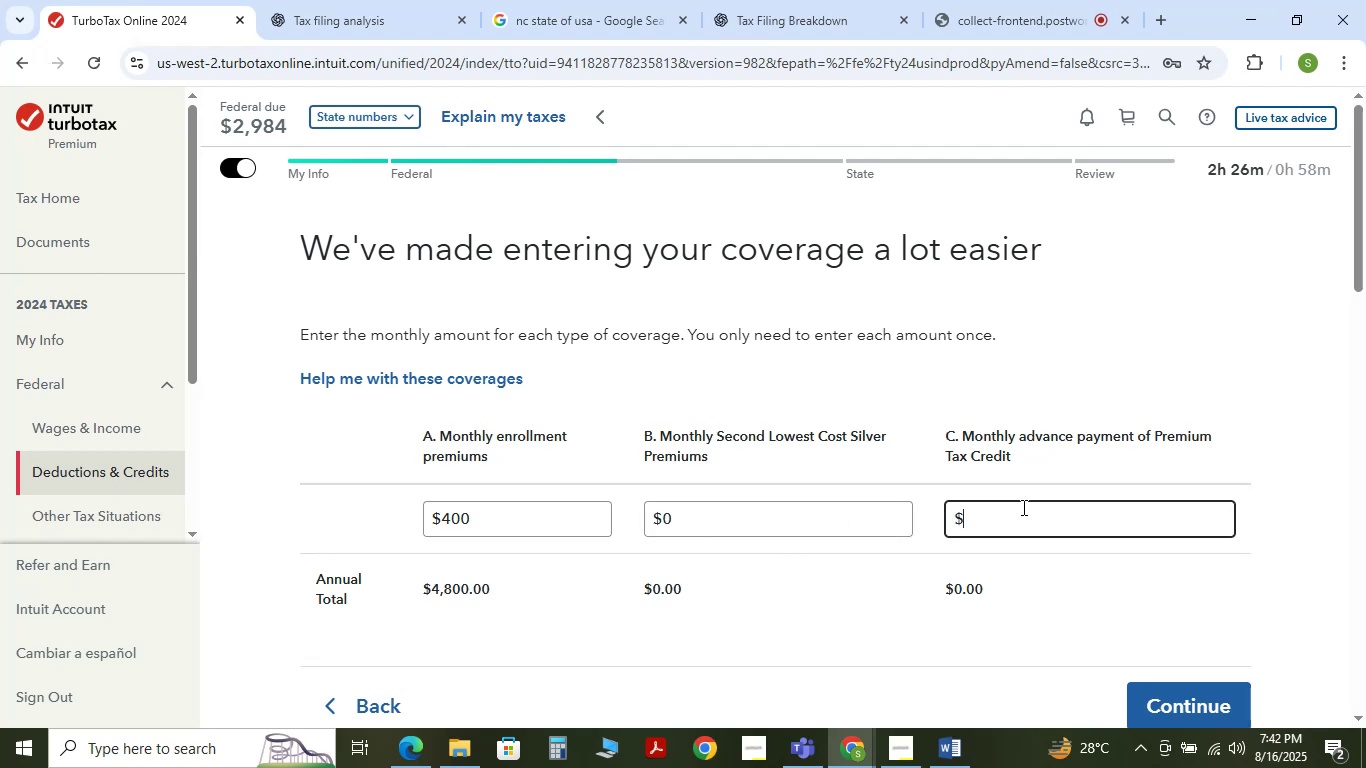 
key(Numpad1)
 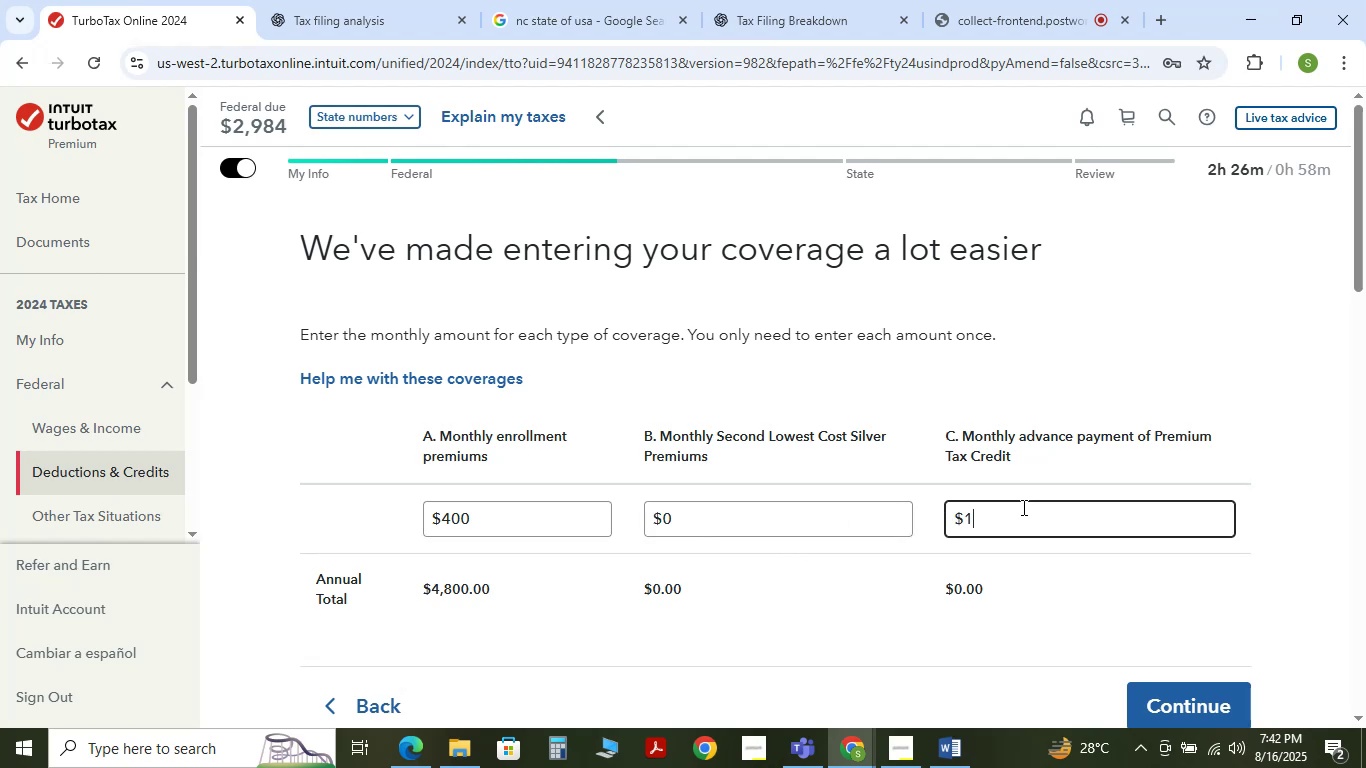 
key(Numpad5)
 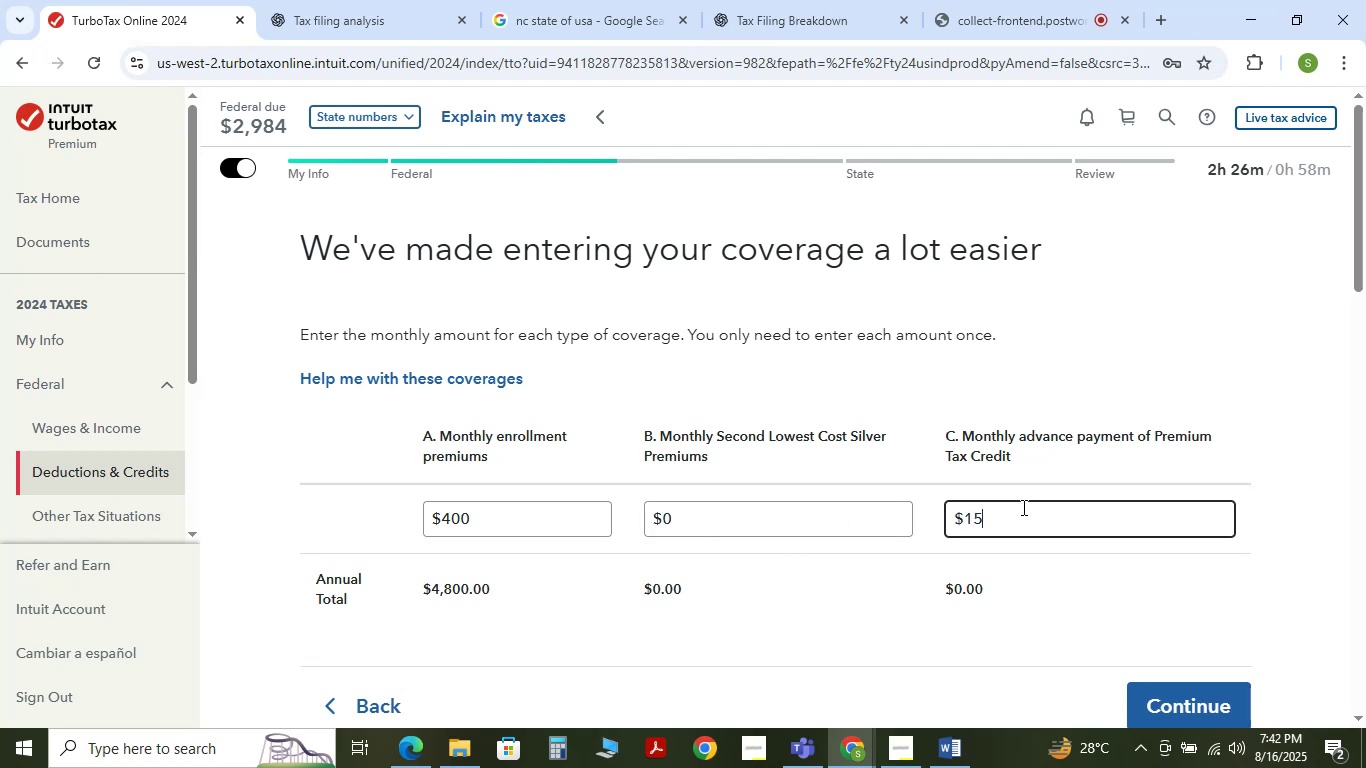 
key(Numpad0)
 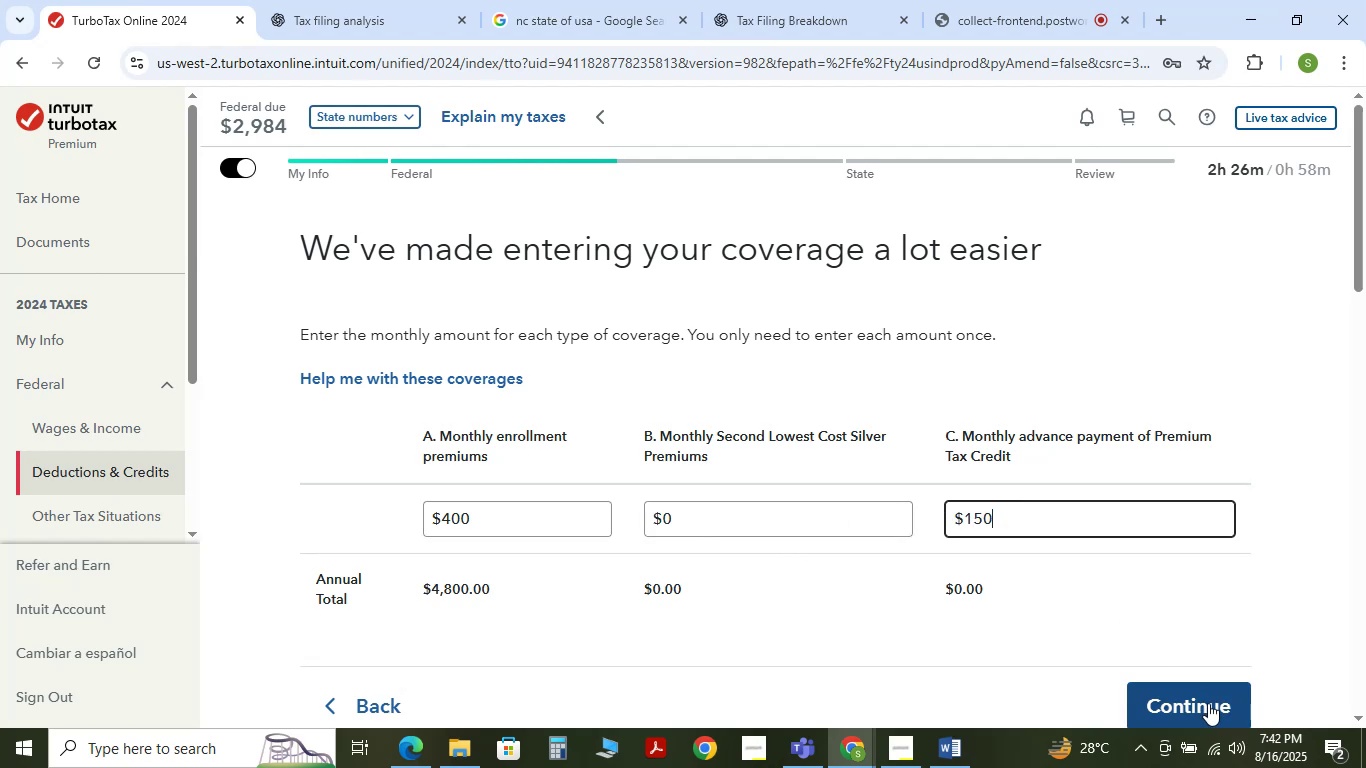 
left_click([1208, 703])
 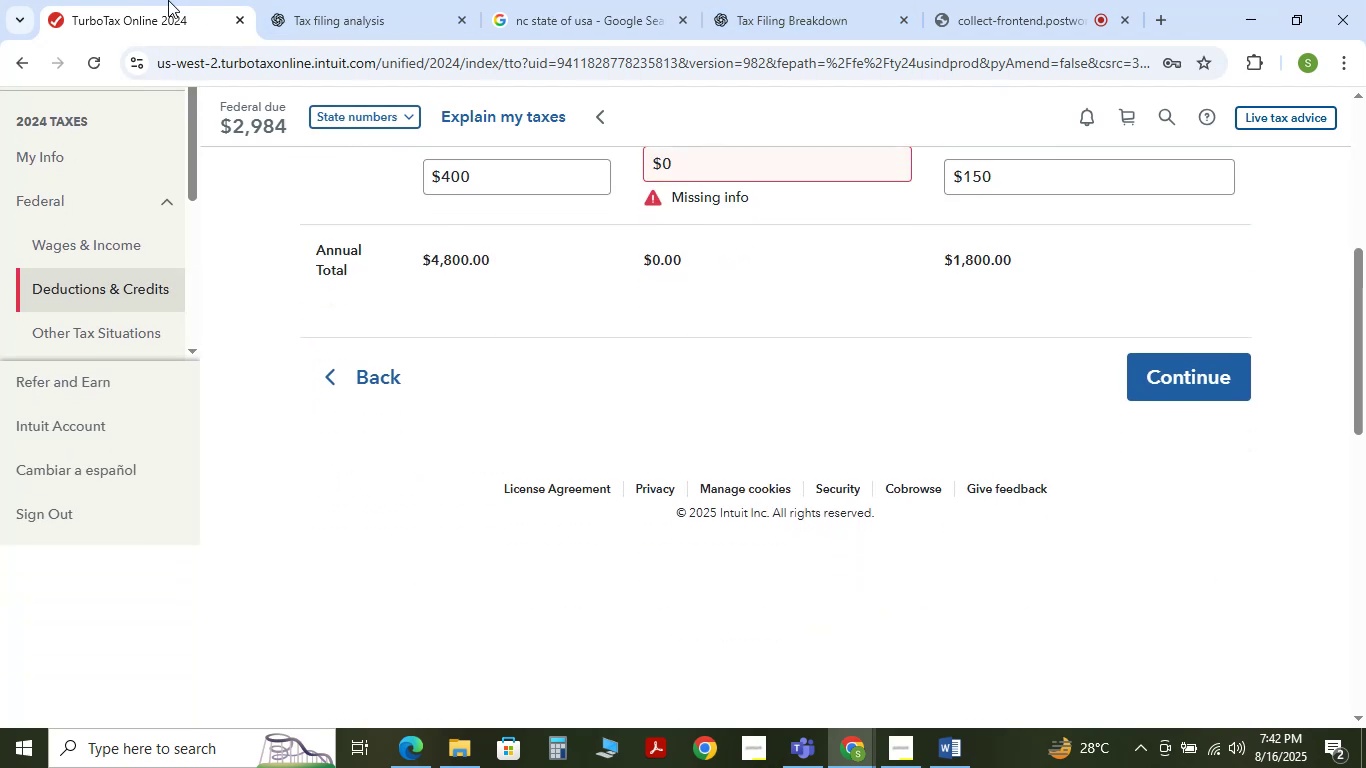 
wait(8.61)
 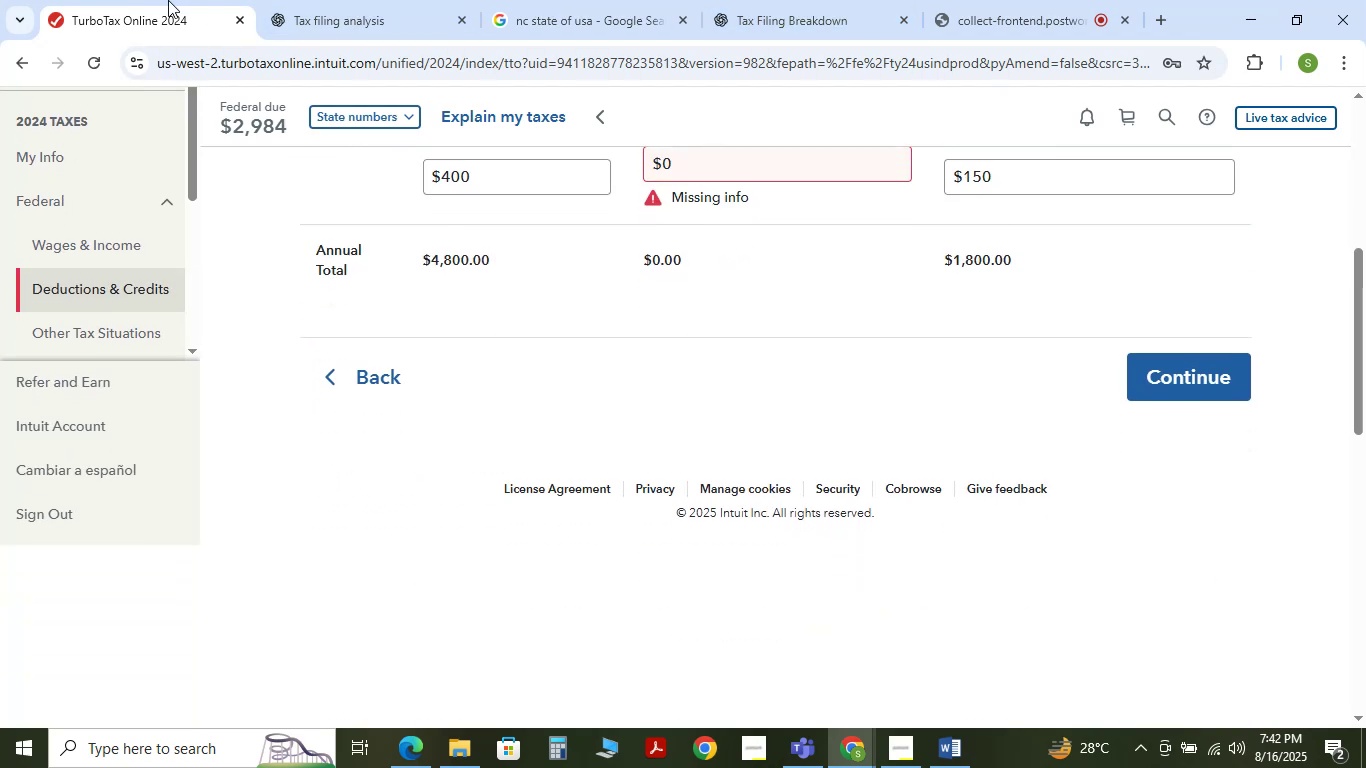 
scroll: coordinate [614, 398], scroll_direction: up, amount: 1.0
 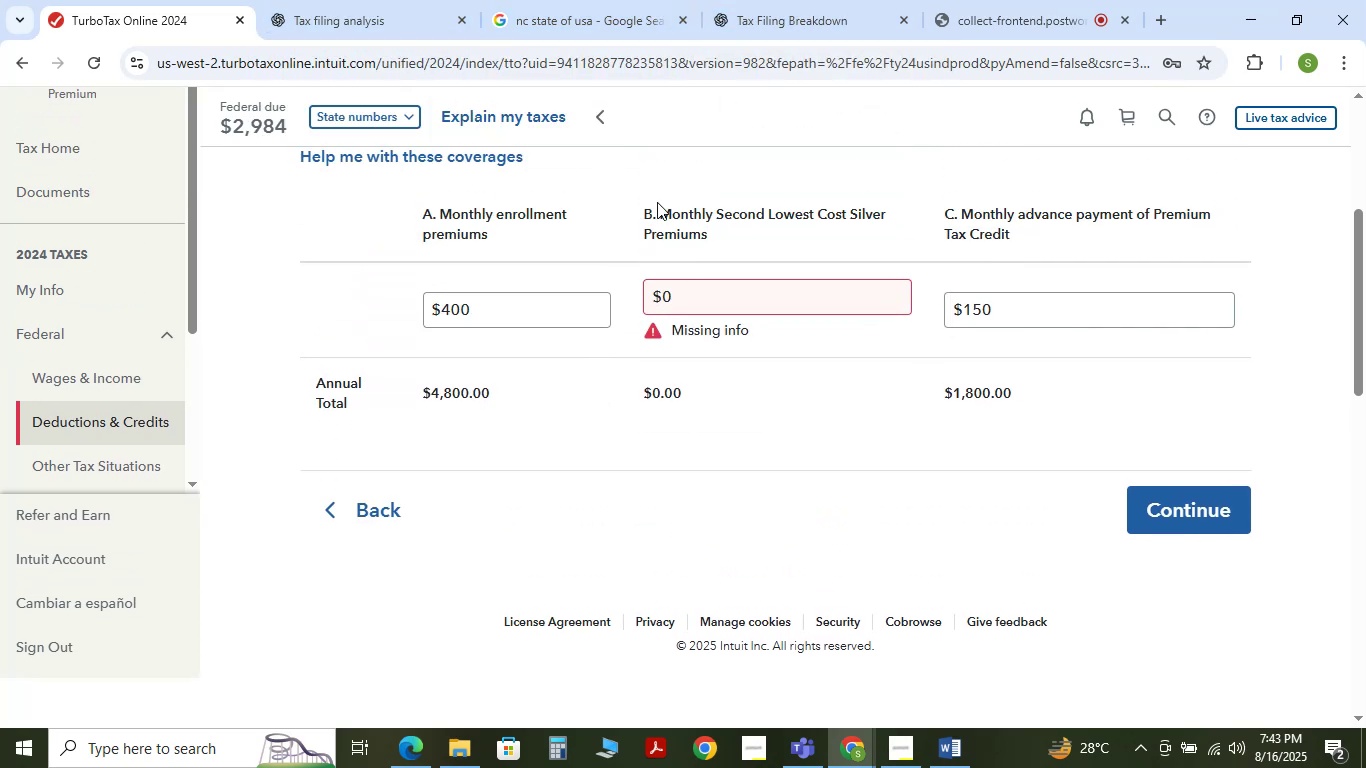 
left_click([798, 14])
 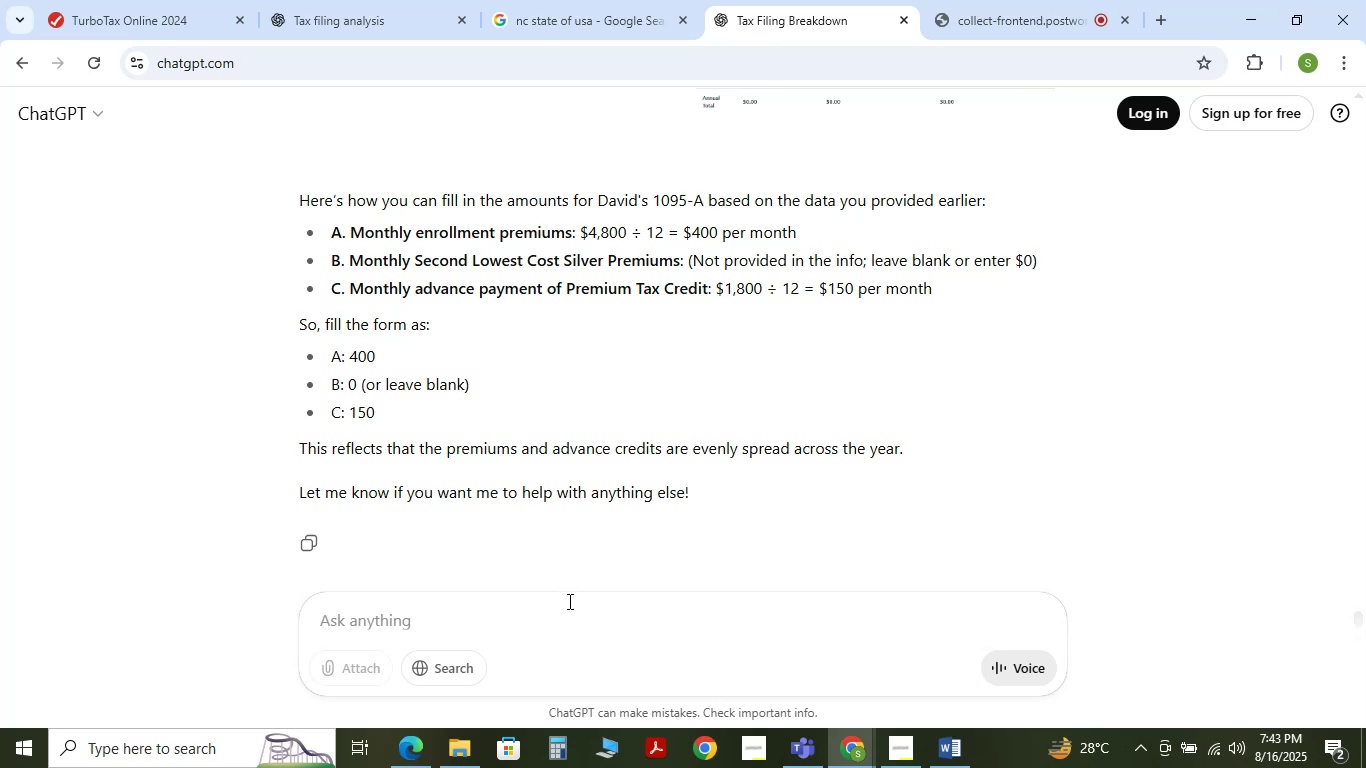 
type(creat a ru)
key(Backspace)
type(andom figure according to both previous values)
 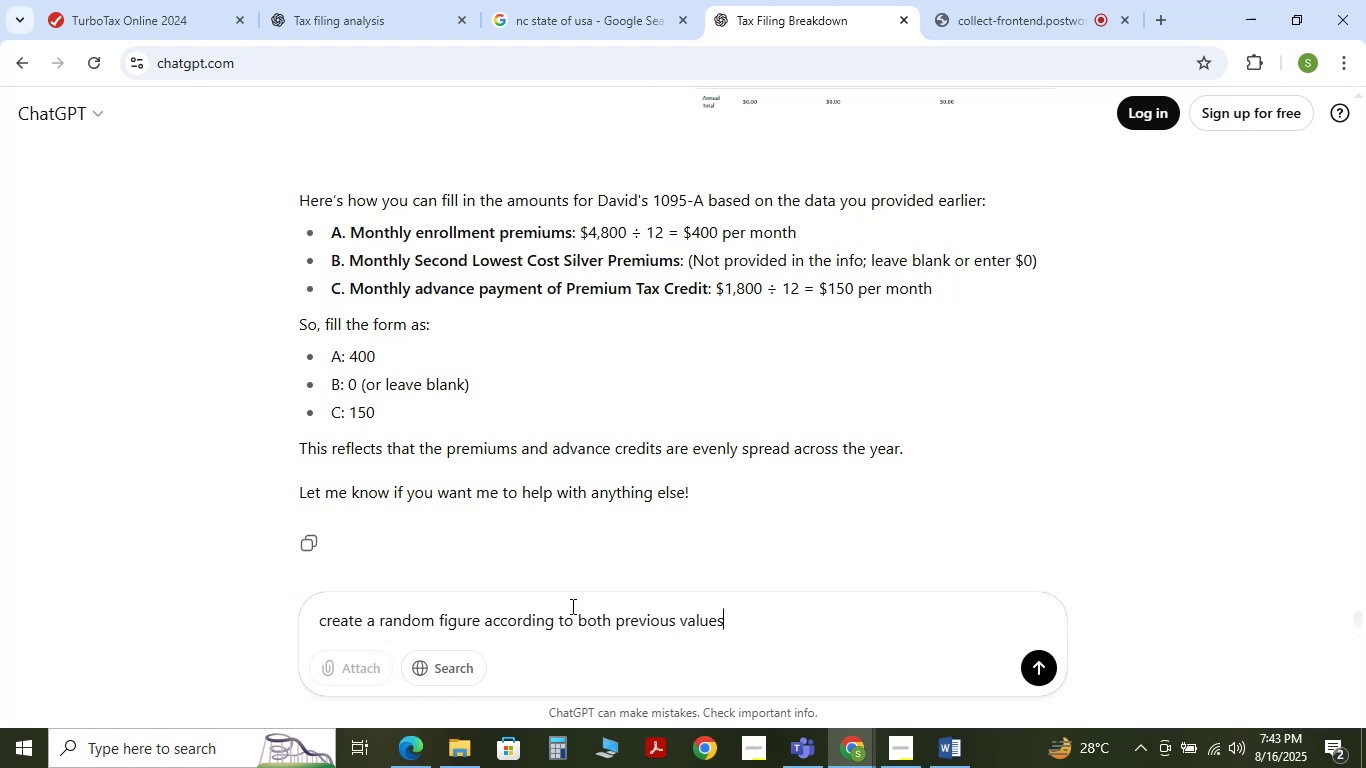 
key(Enter)
 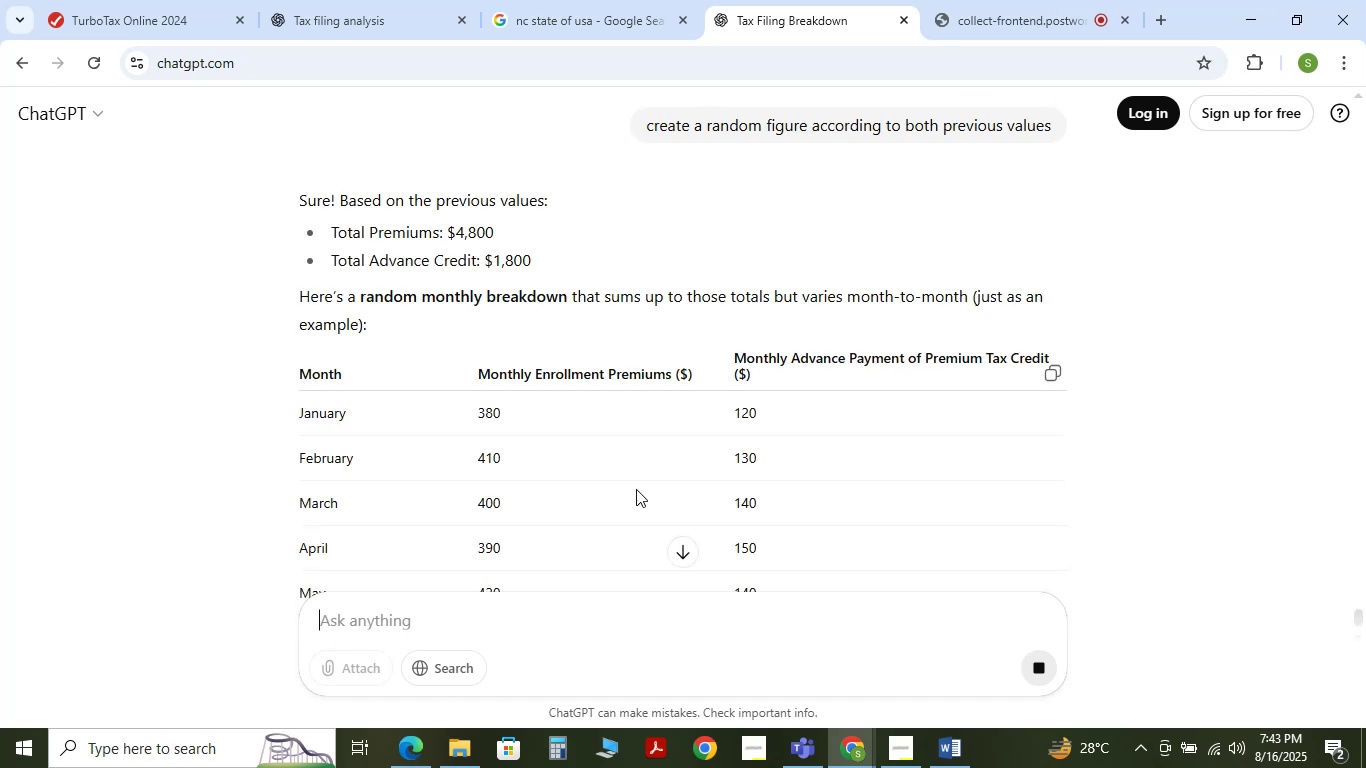 
scroll: coordinate [645, 465], scroll_direction: down, amount: 6.0
 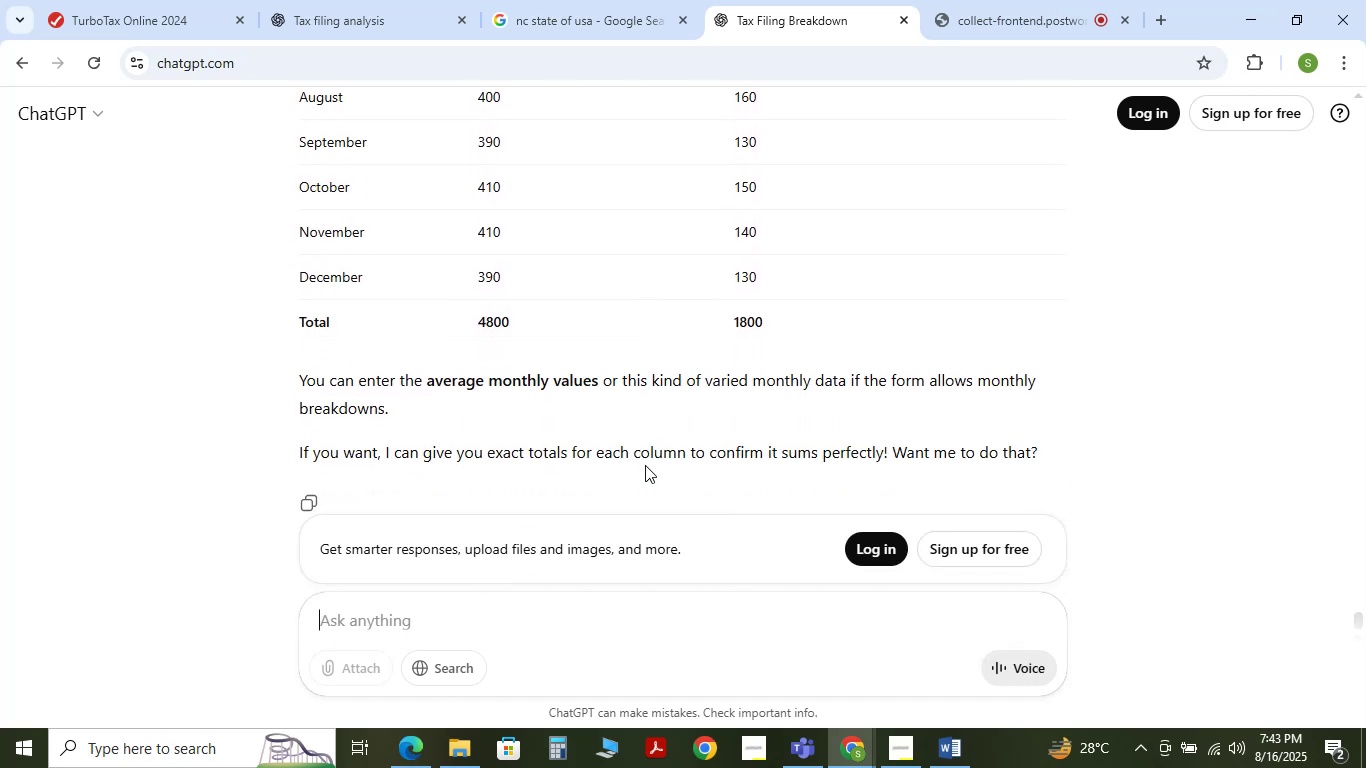 
scroll: coordinate [645, 465], scroll_direction: up, amount: 5.0
 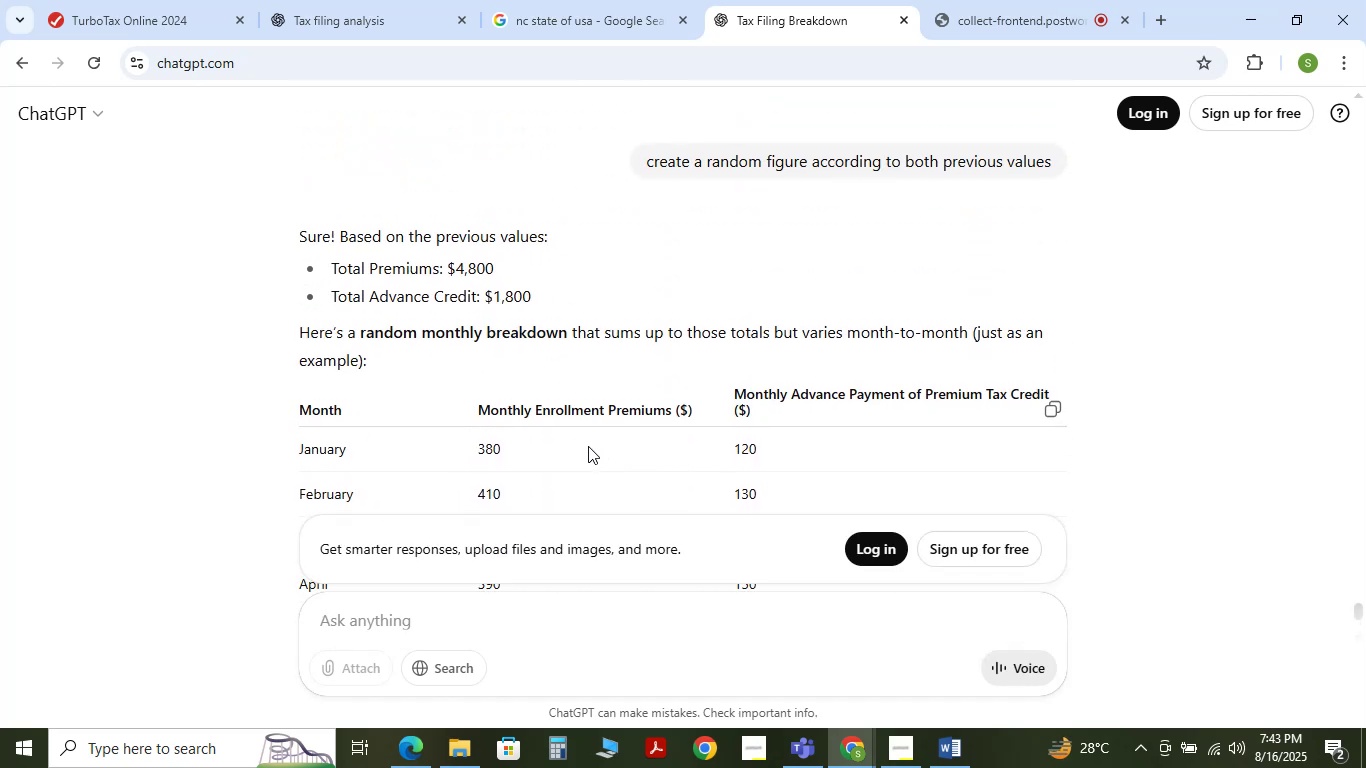 
wait(6.13)
 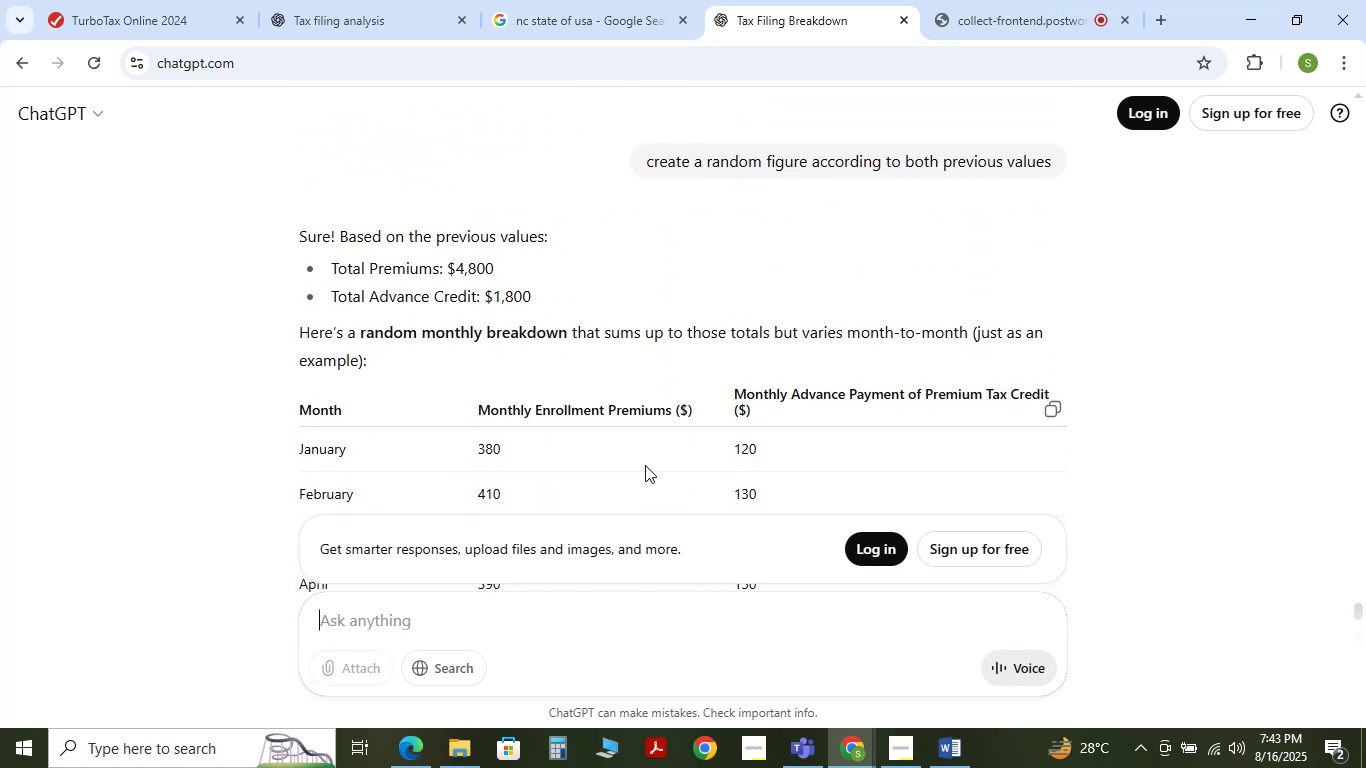 
scroll: coordinate [538, 438], scroll_direction: down, amount: 8.0
 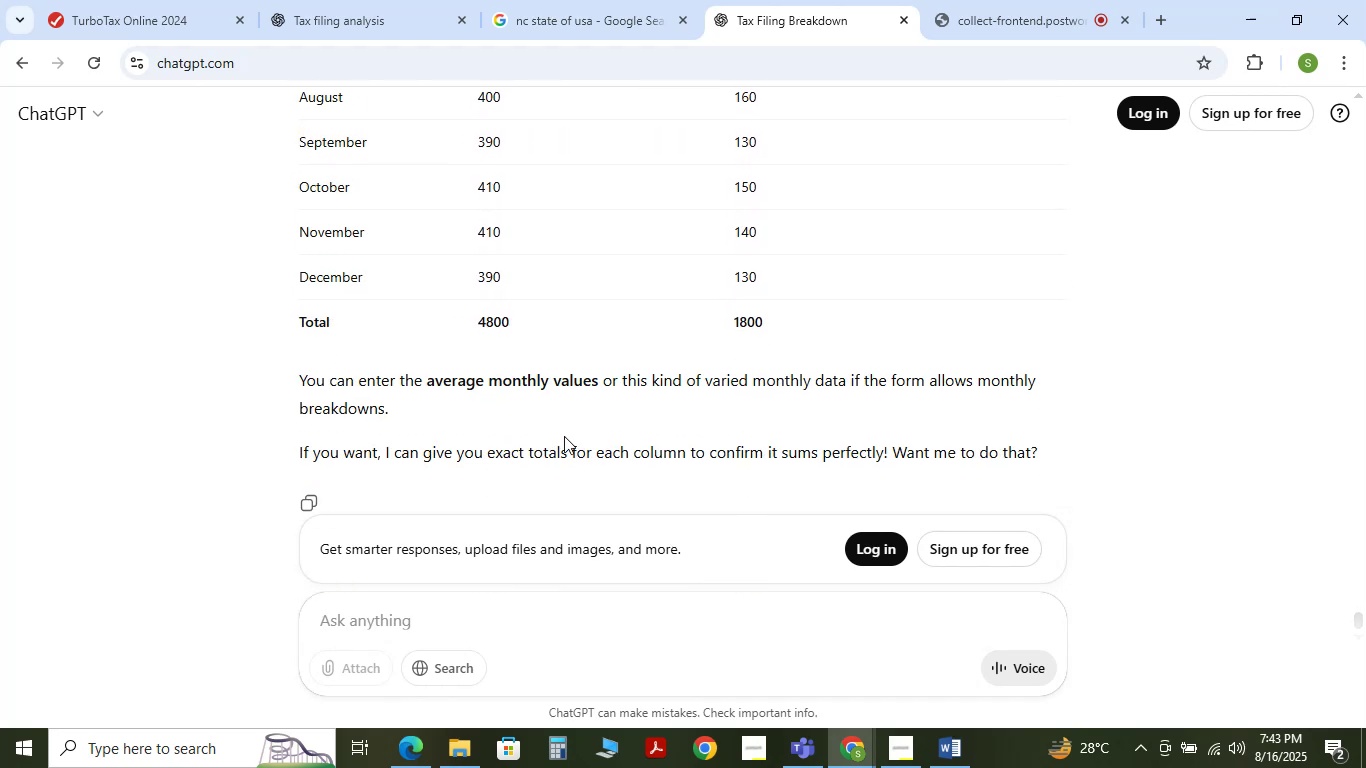 
scroll: coordinate [557, 354], scroll_direction: up, amount: 6.0
 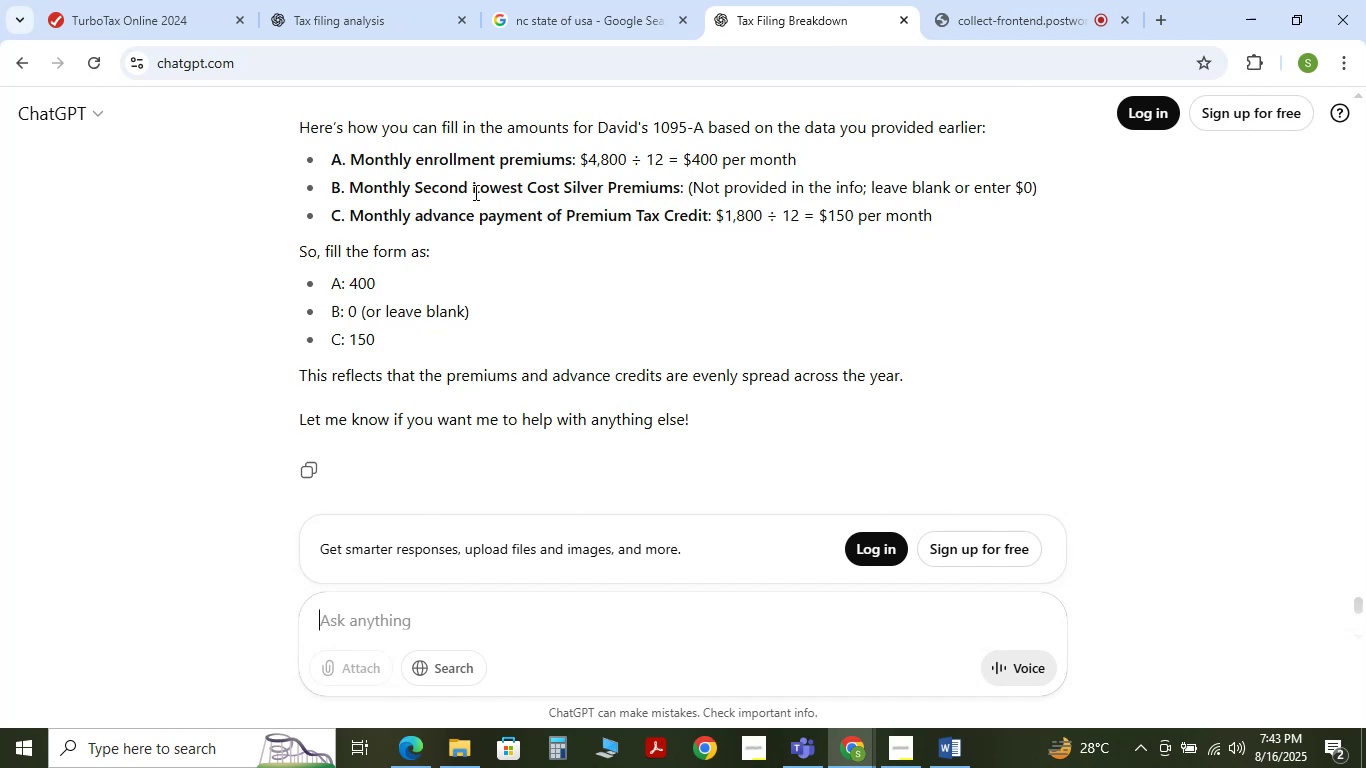 
left_click_drag(start_coordinate=[345, 193], to_coordinate=[1036, 197])
 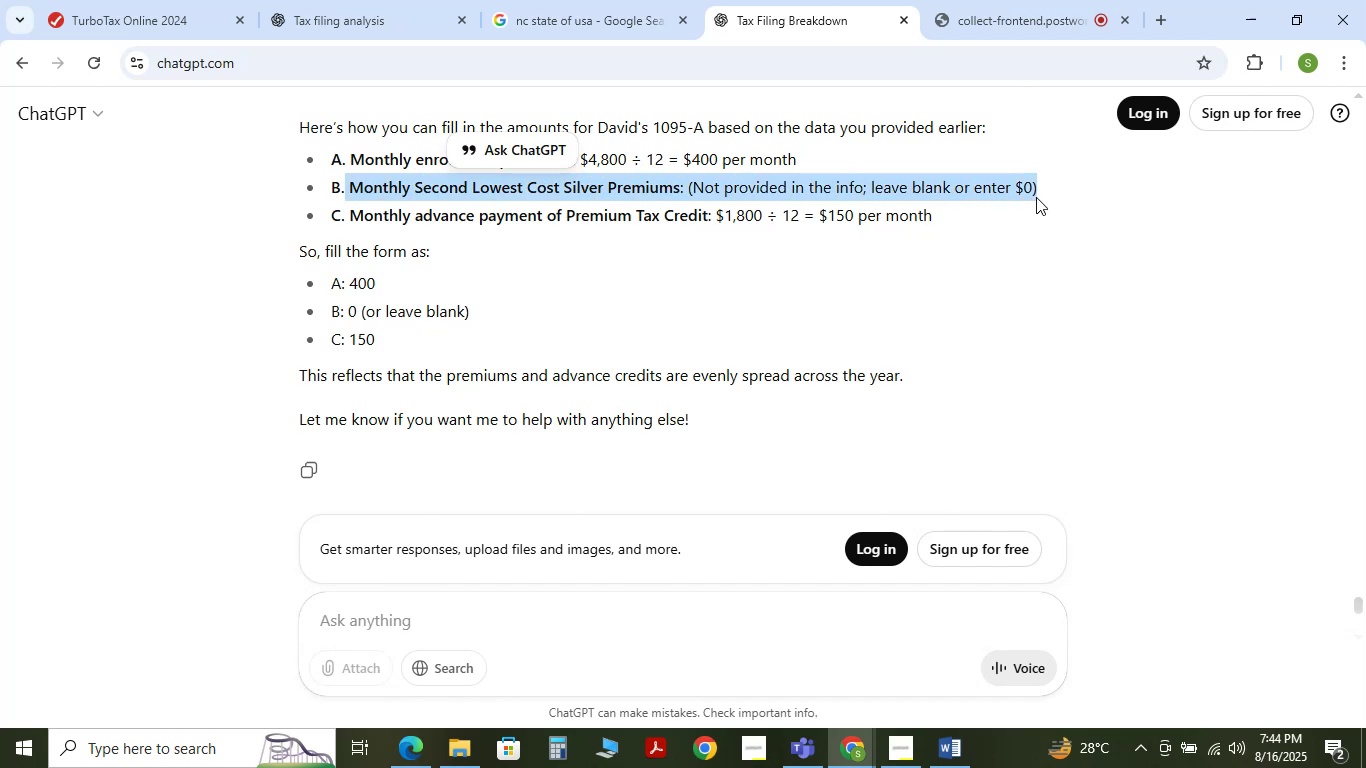 
key(Control+C)
 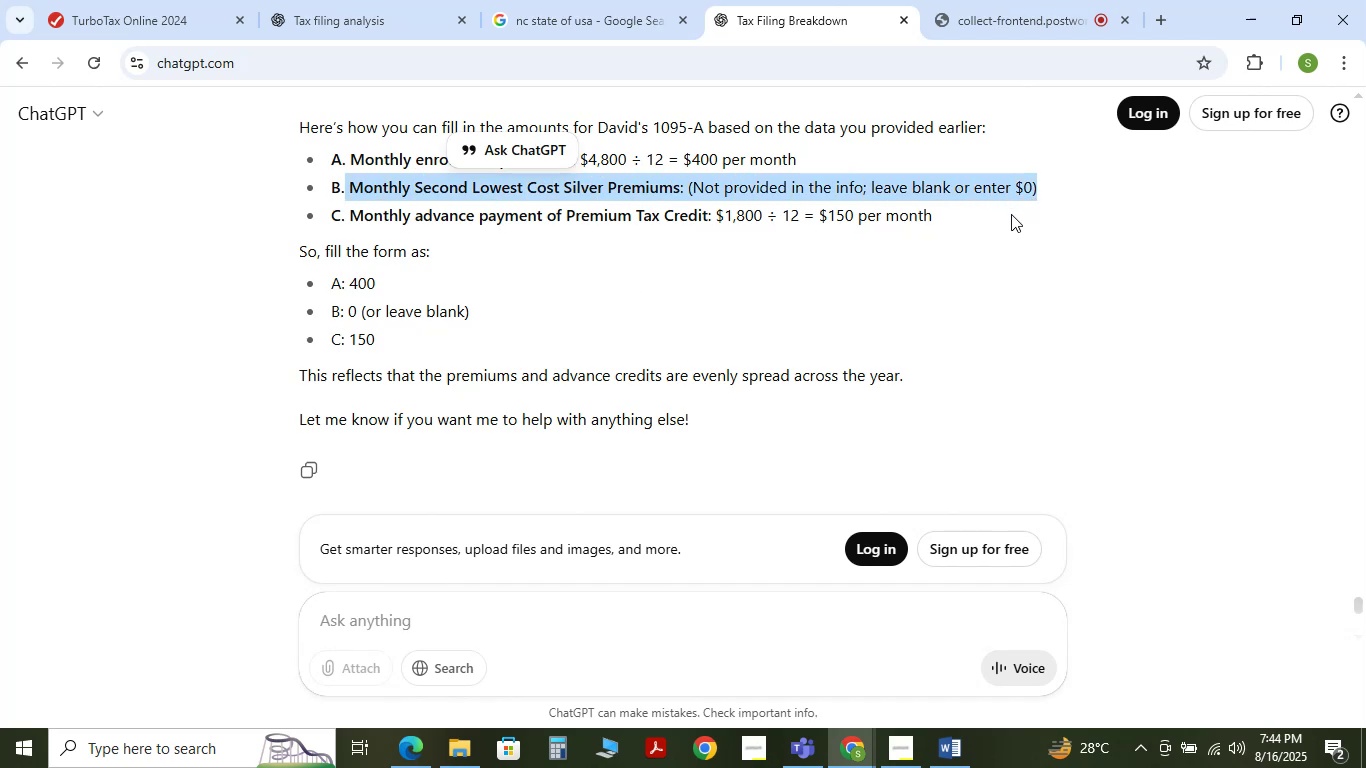 
hold_key(key=C, duration=0.42)
 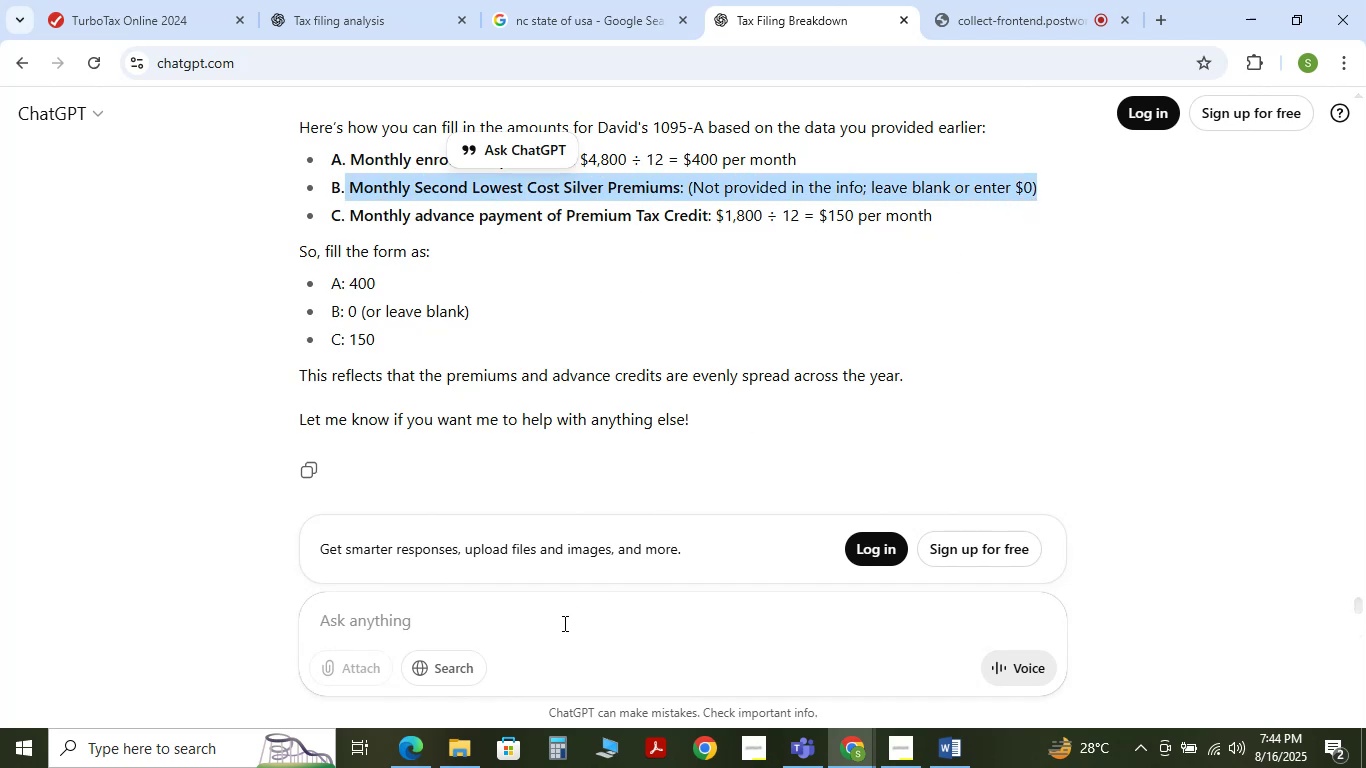 
left_click([563, 623])
 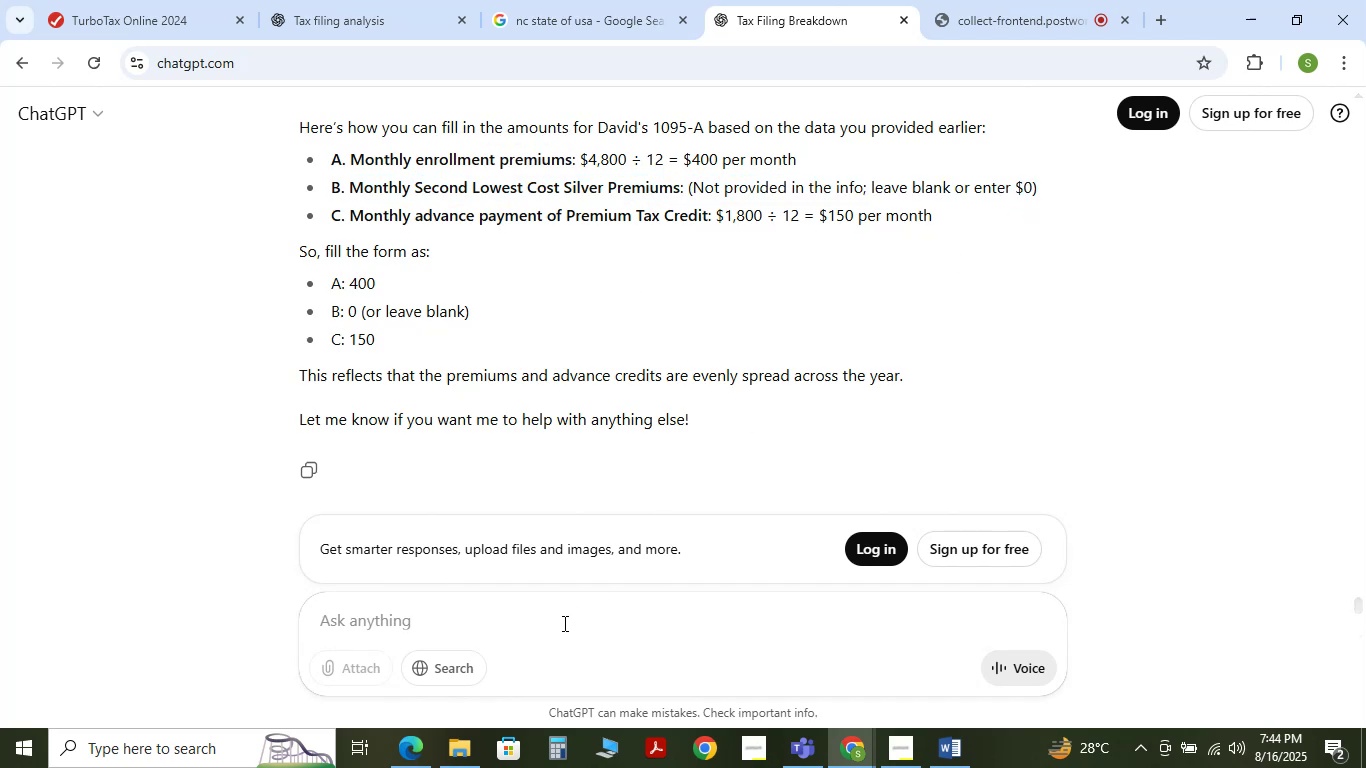 
type(i amtalking about this)
 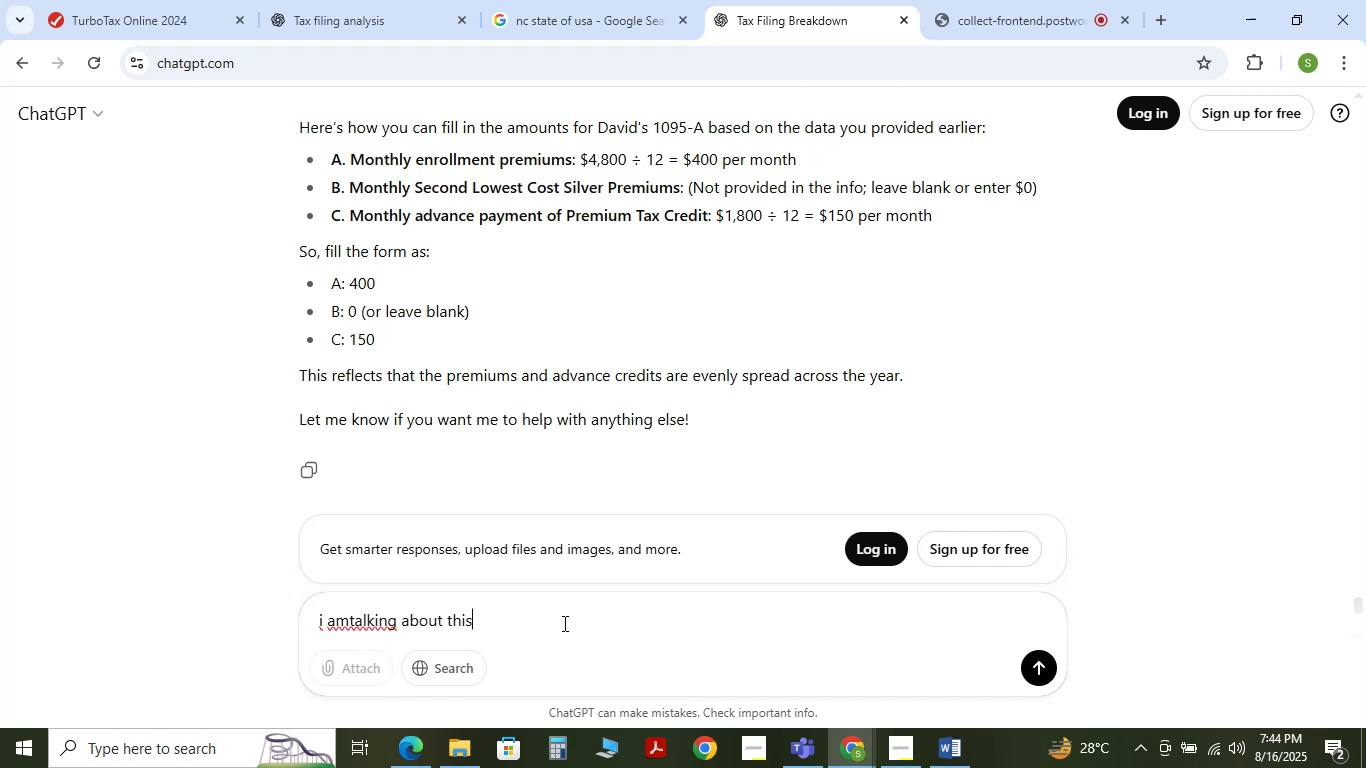 
hold_key(key=ShiftRight, duration=0.42)
 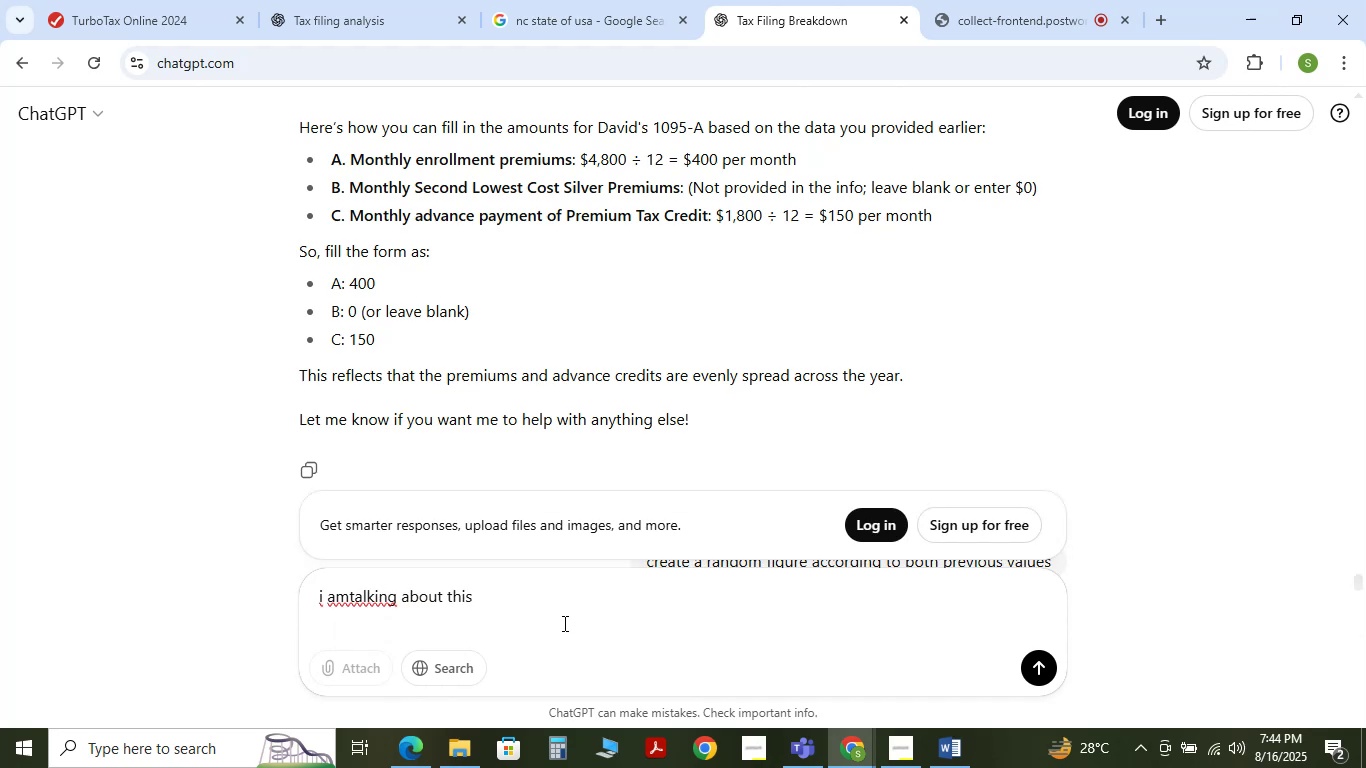 
hold_key(key=Enter, duration=0.44)
 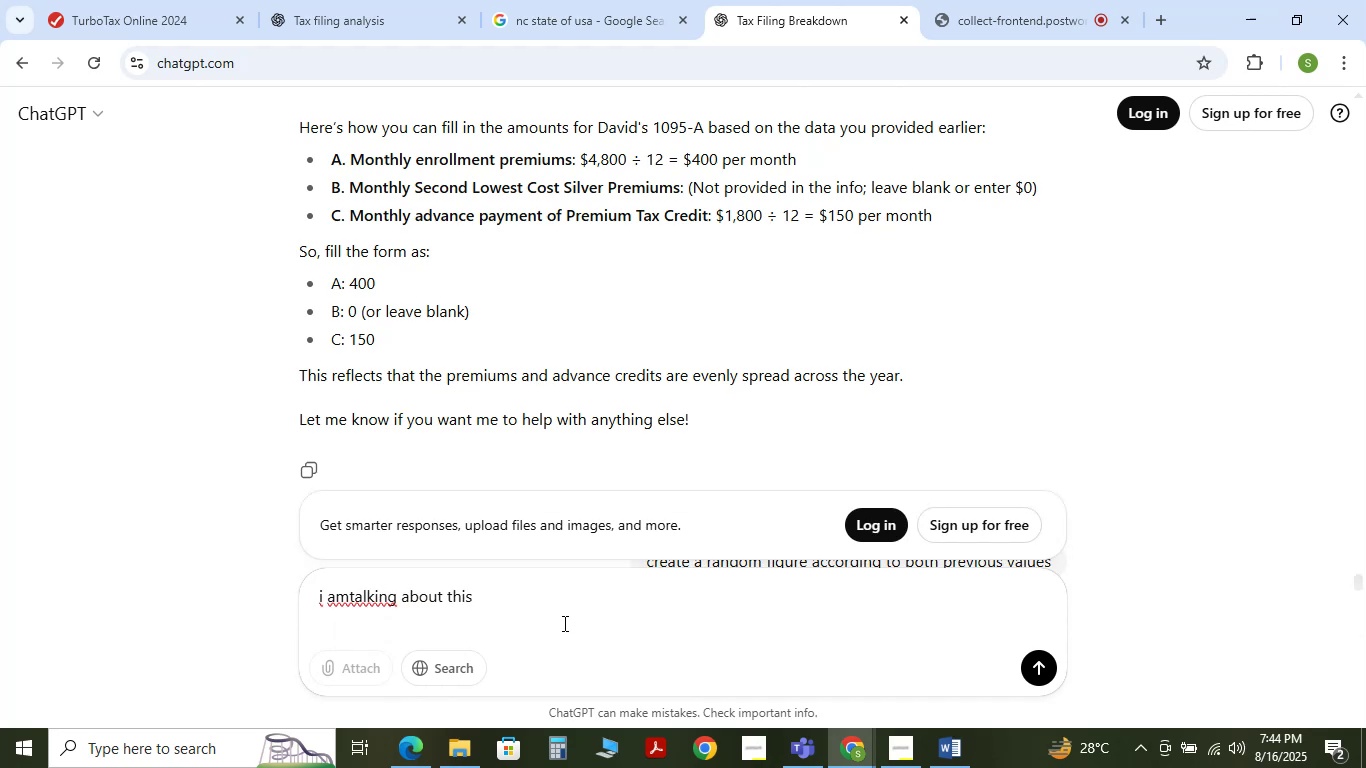 
key(Control+V)
 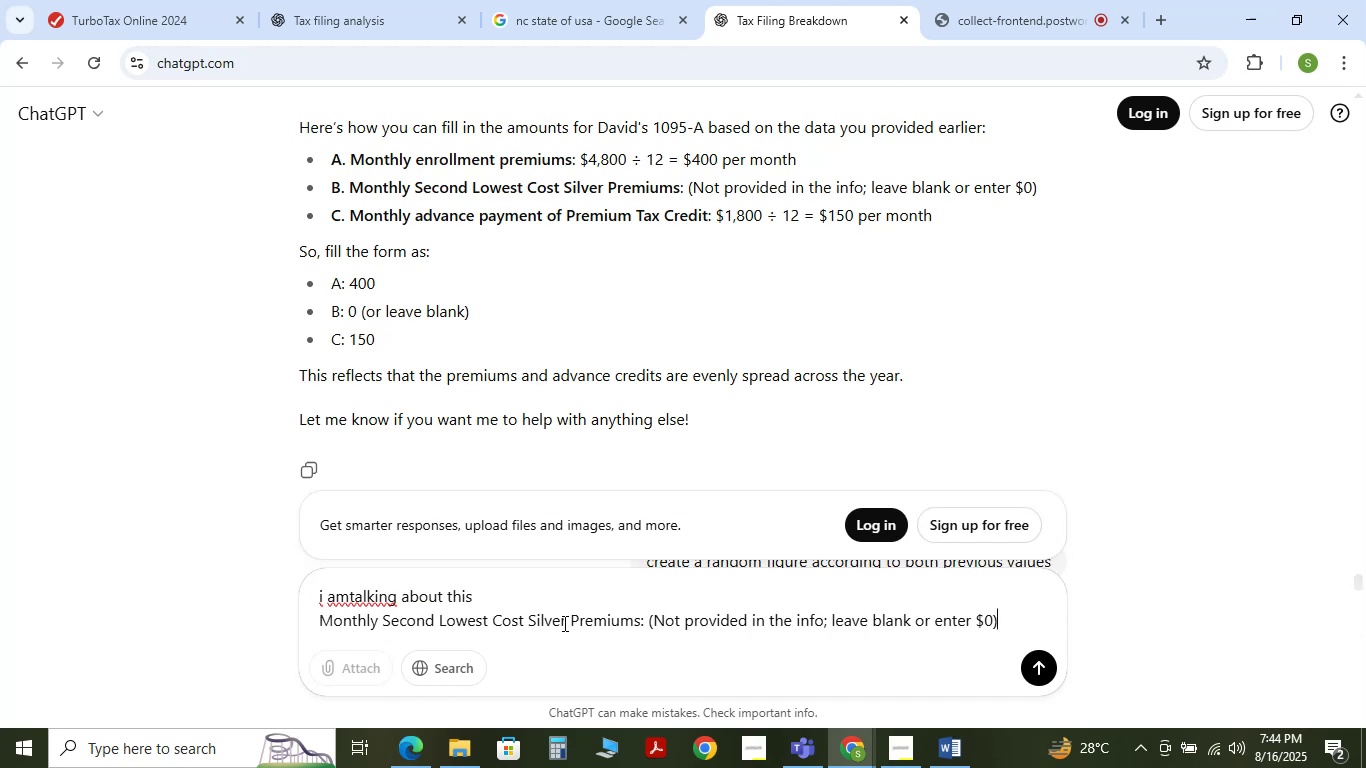 
key(NumpadEnter)
 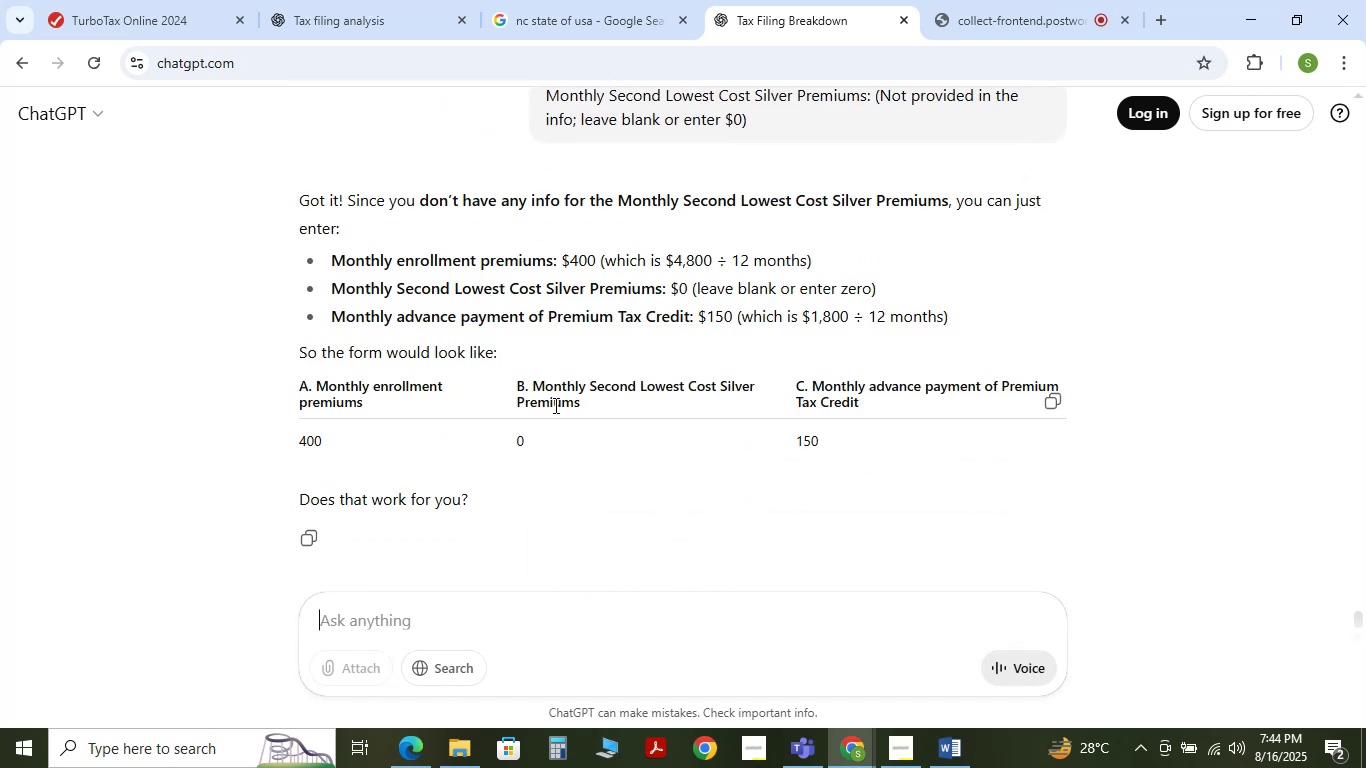 
wait(10.75)
 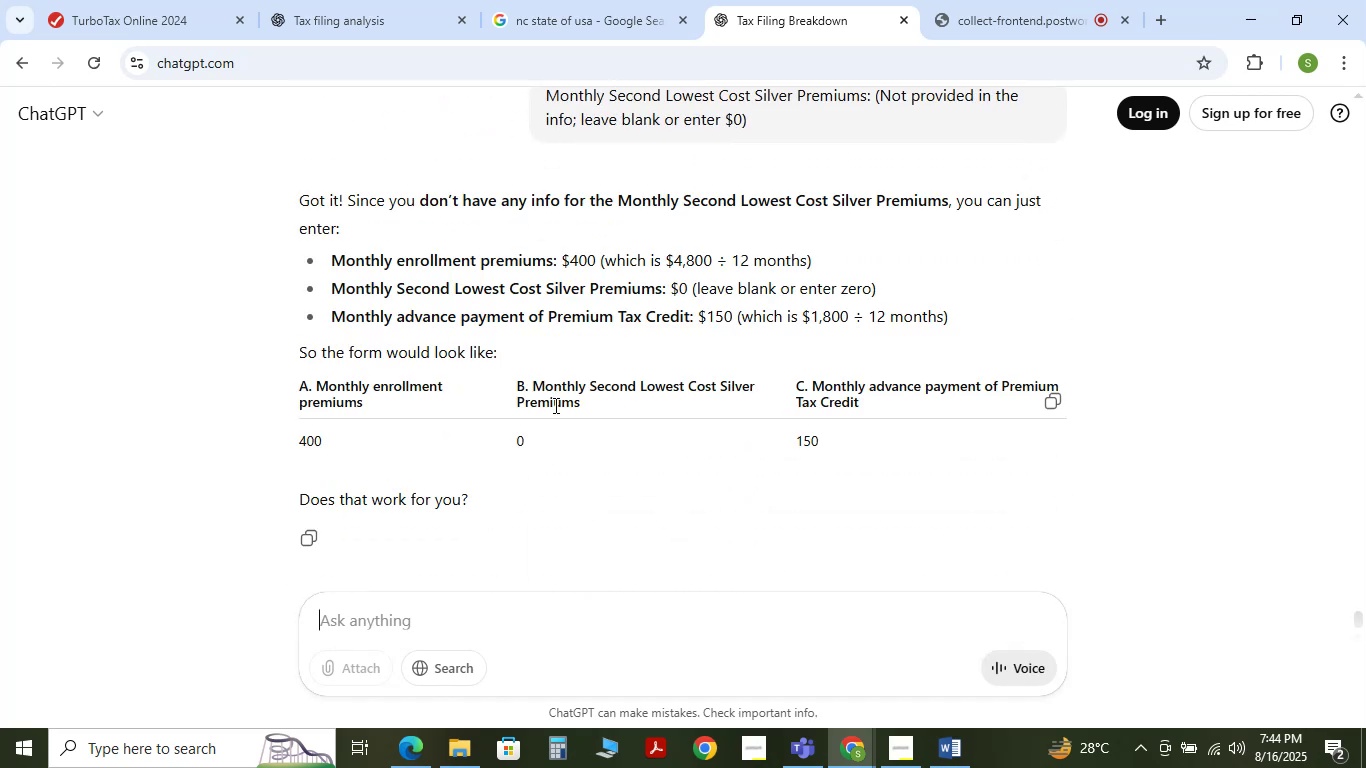 
left_click([512, 622])
 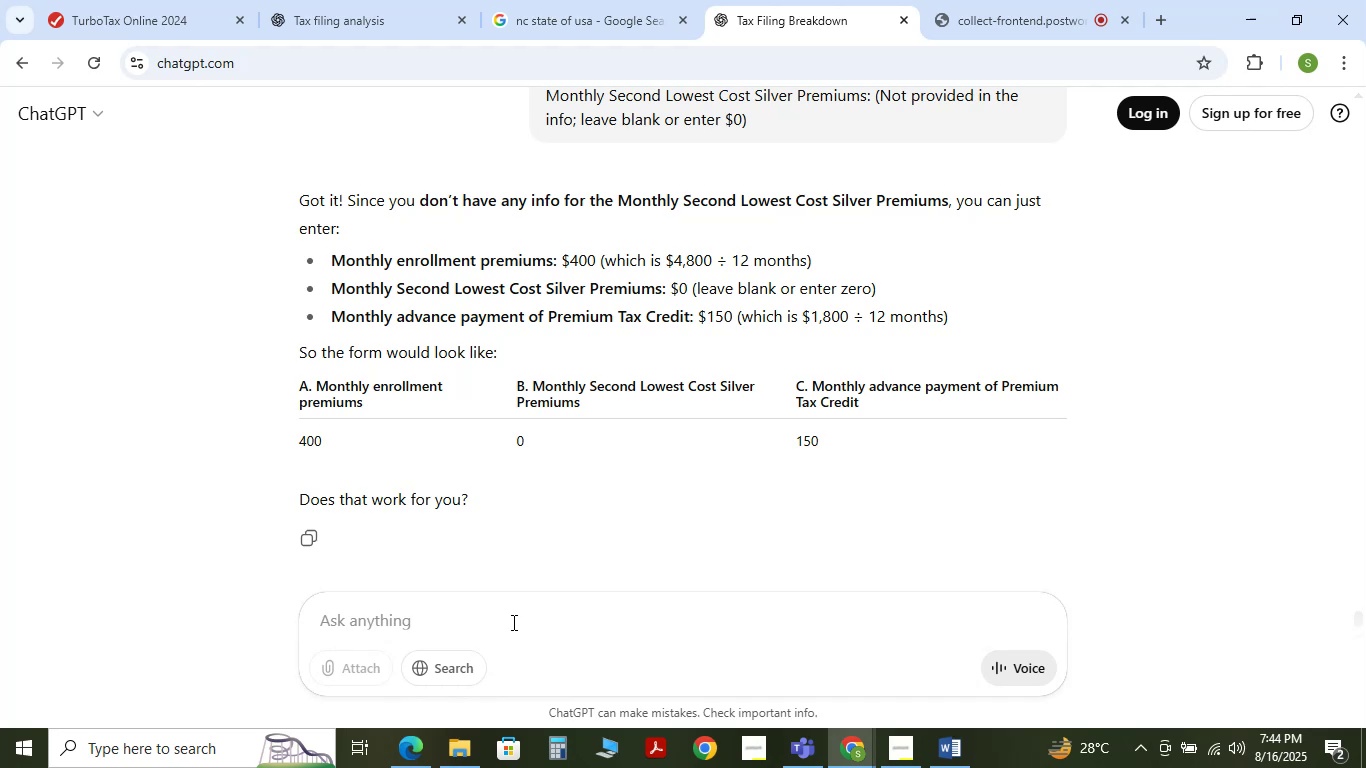 
type(give randi)
key(Backspace)
key(Backspace)
type(dom figure of tih)
key(Backspace)
key(Backspace)
type(this)
 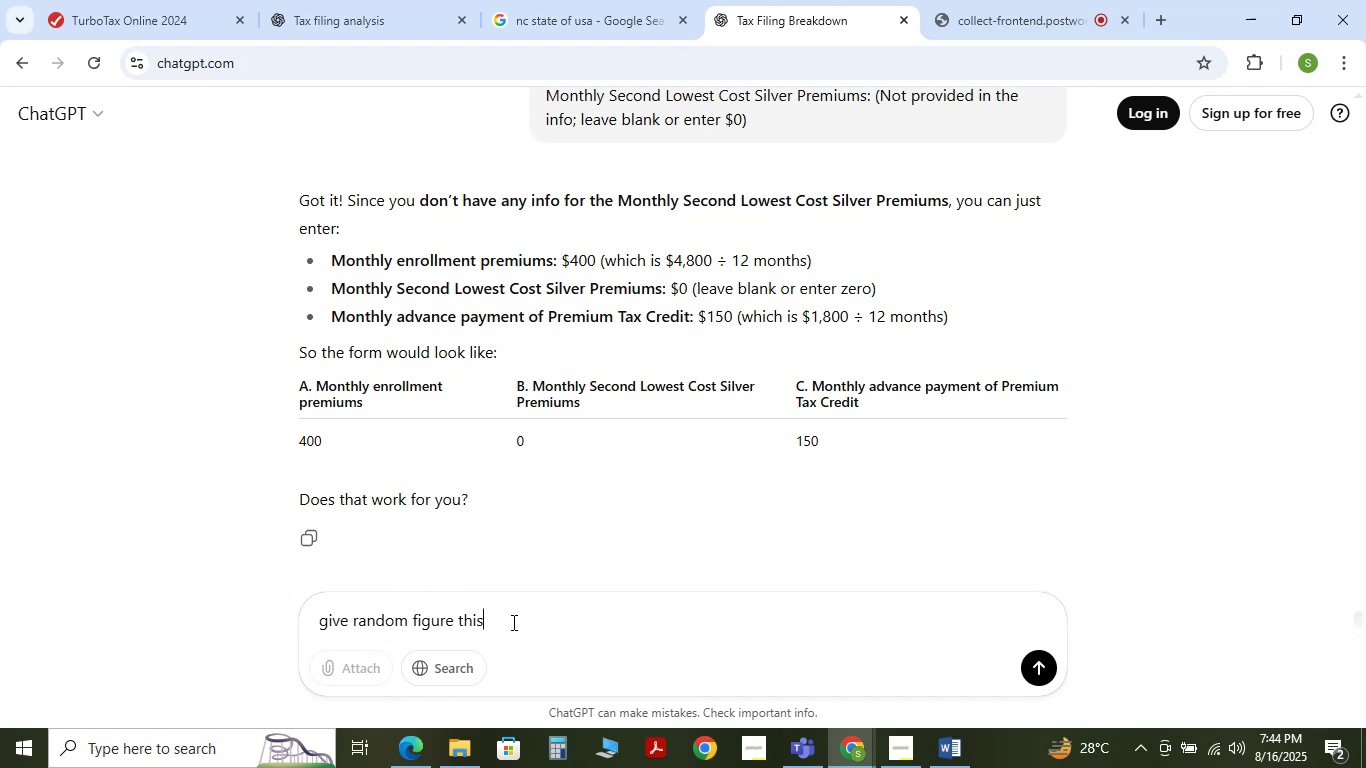 
key(Shift+Enter)
 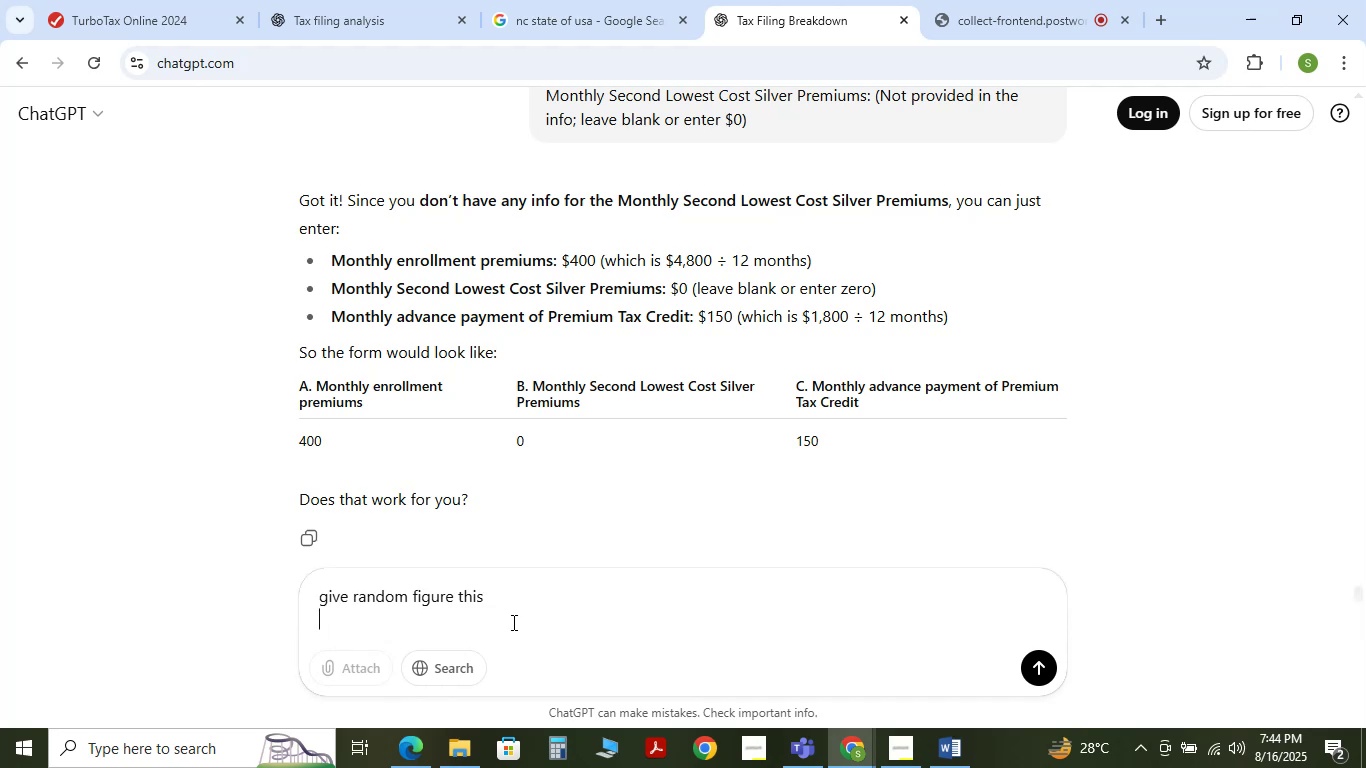 
key(Control+V)
 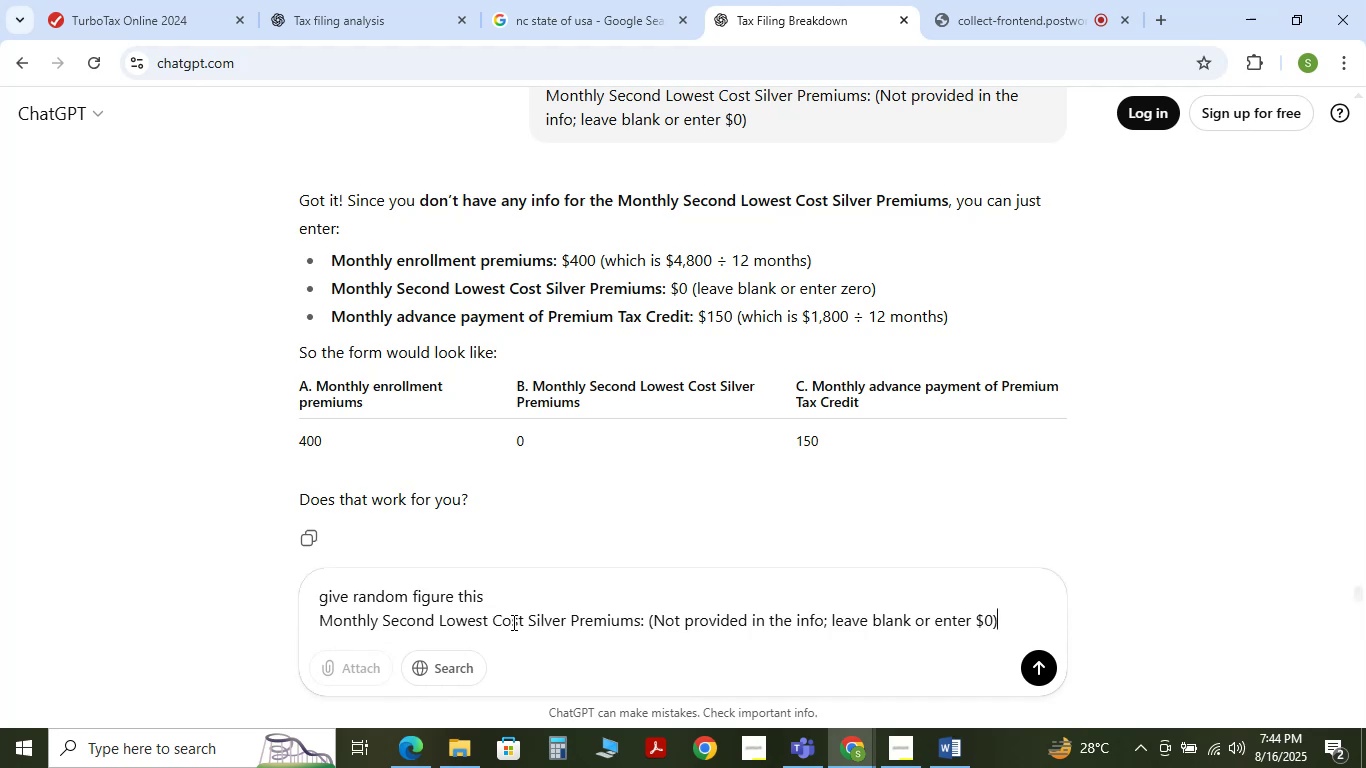 
key(NumpadEnter)
 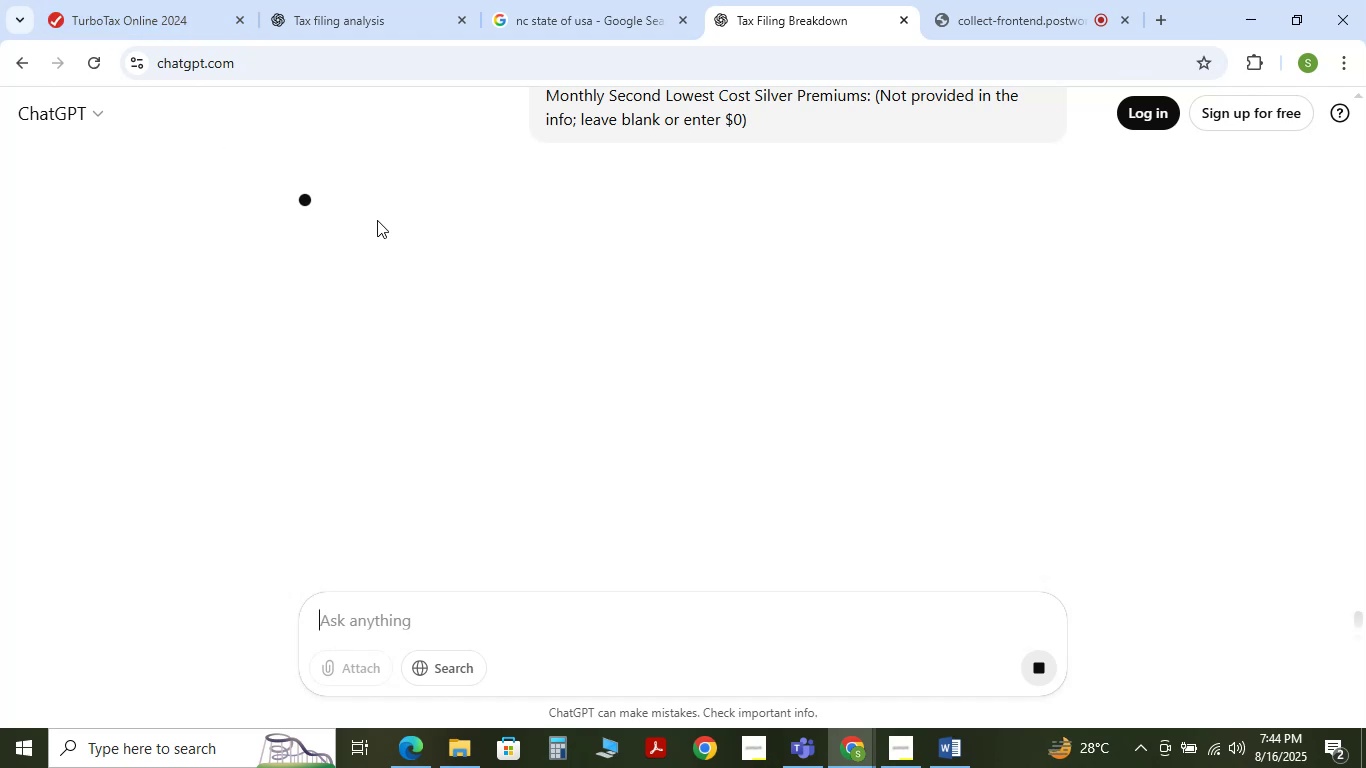 
wait(9.48)
 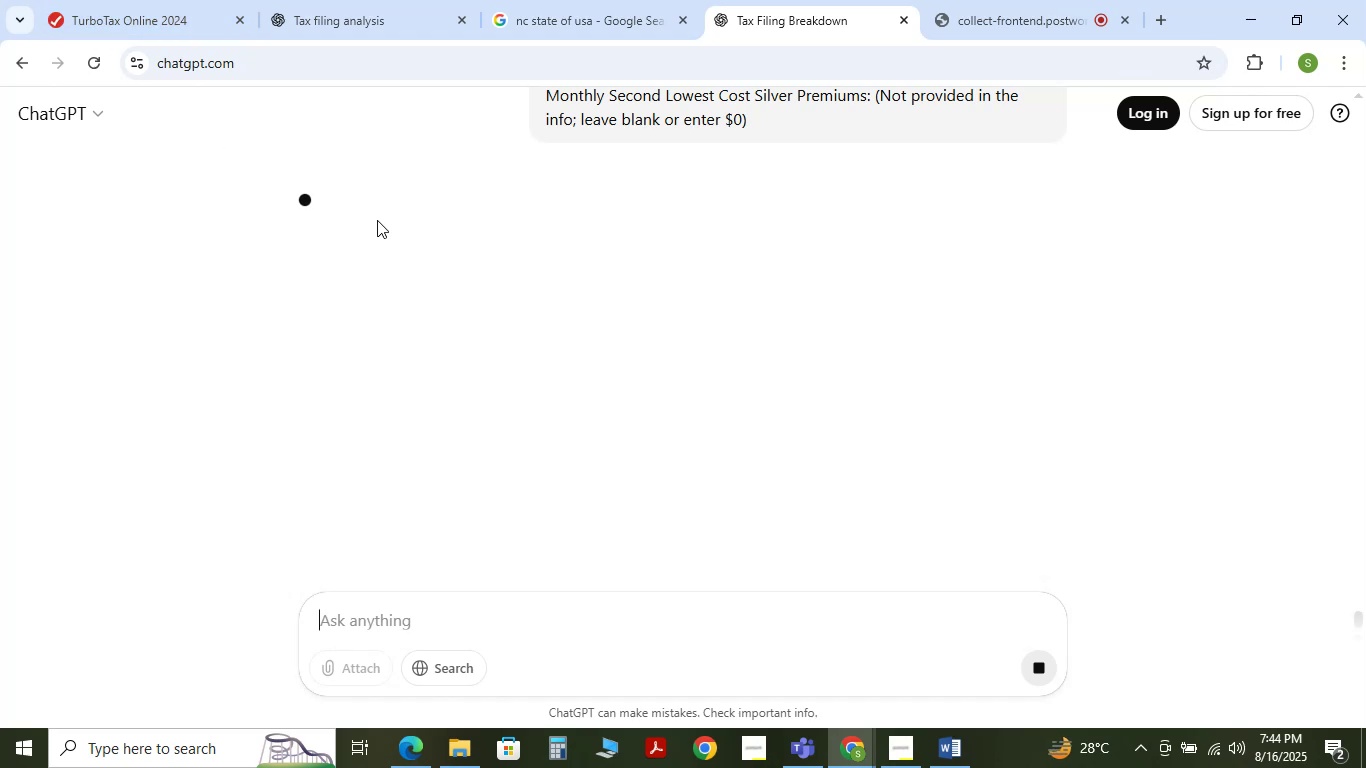 
scroll: coordinate [568, 298], scroll_direction: down, amount: 2.0
 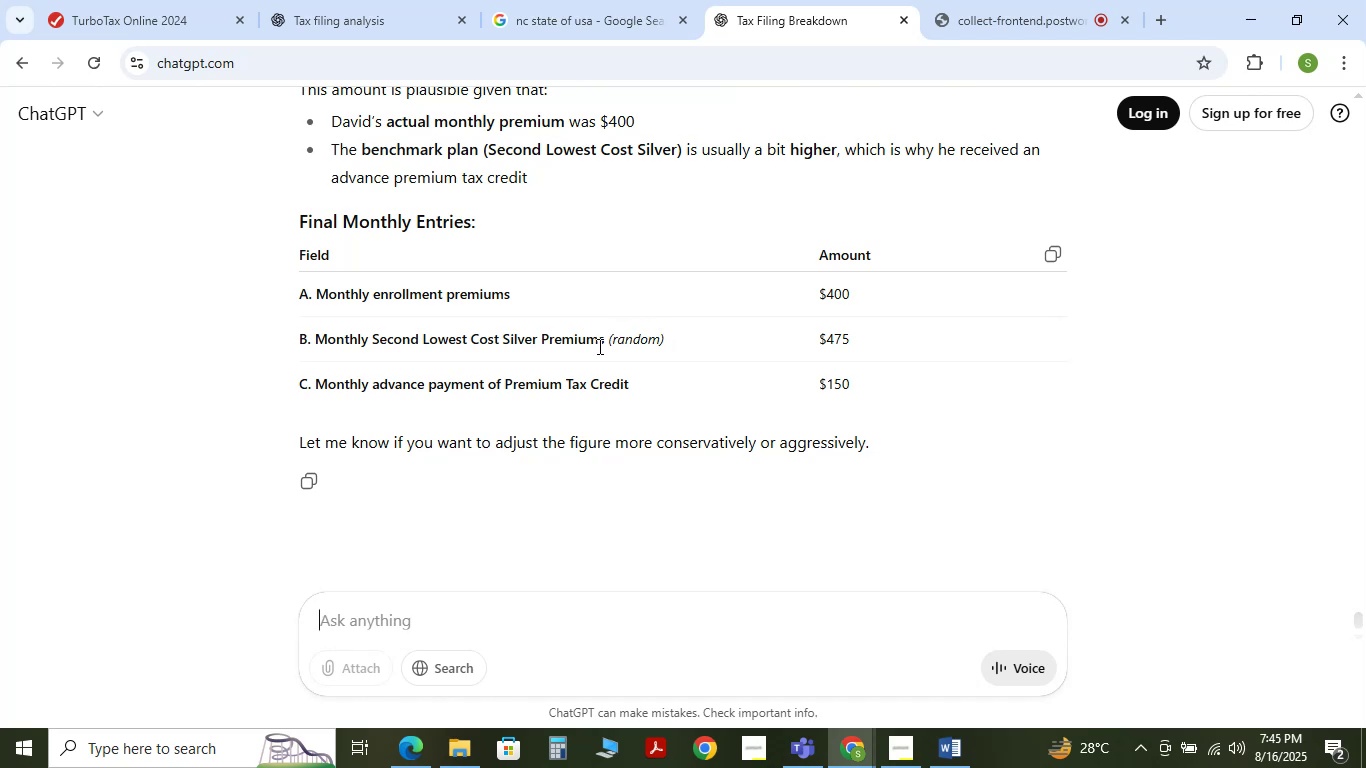 
wait(11.8)
 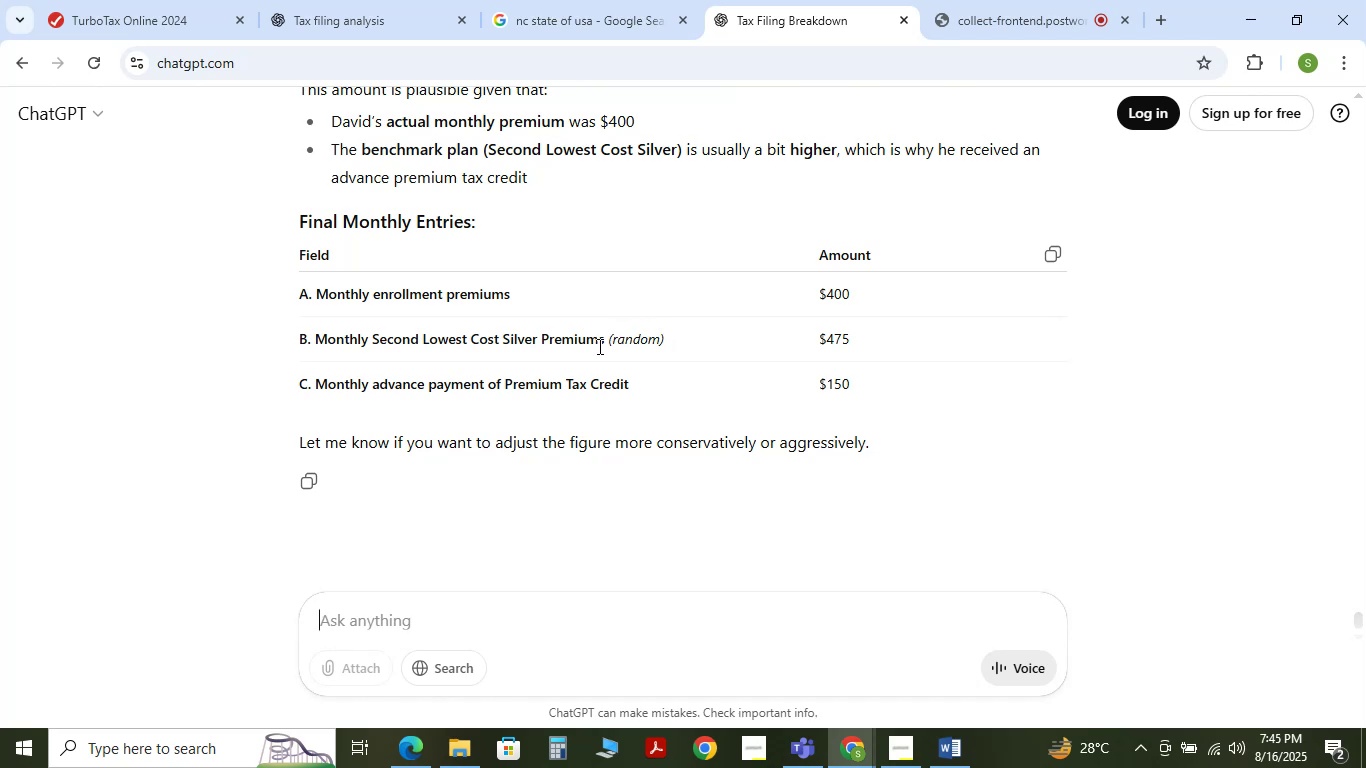 
left_click([947, 759])
 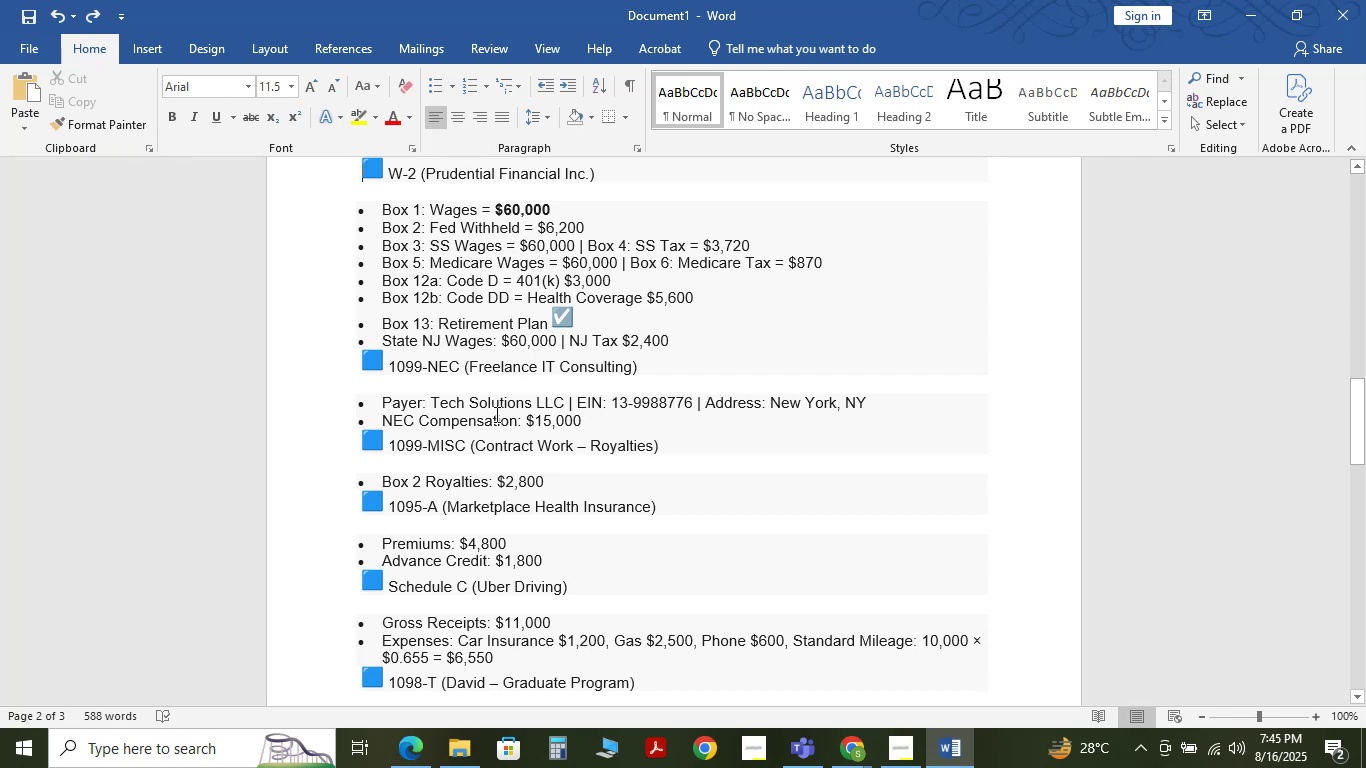 
wait(20.86)
 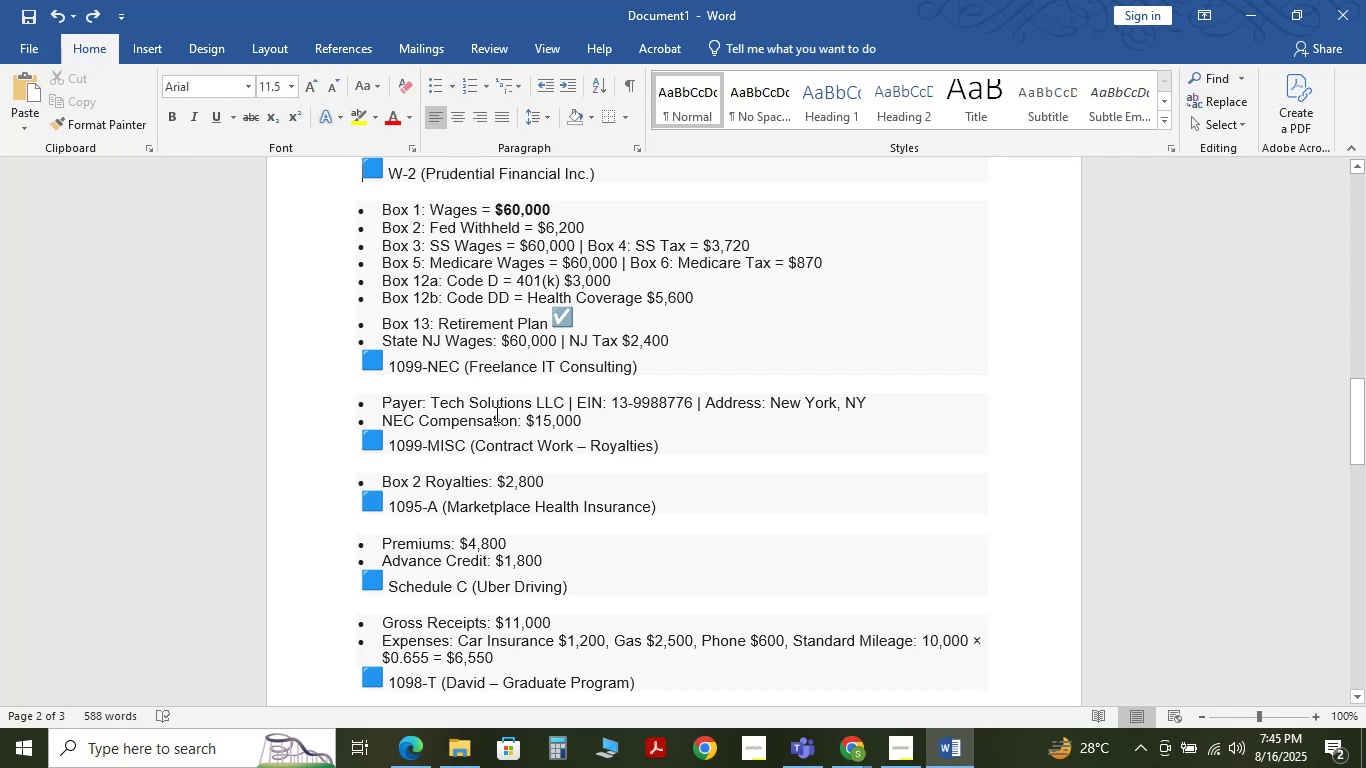 
left_click([1257, 0])
 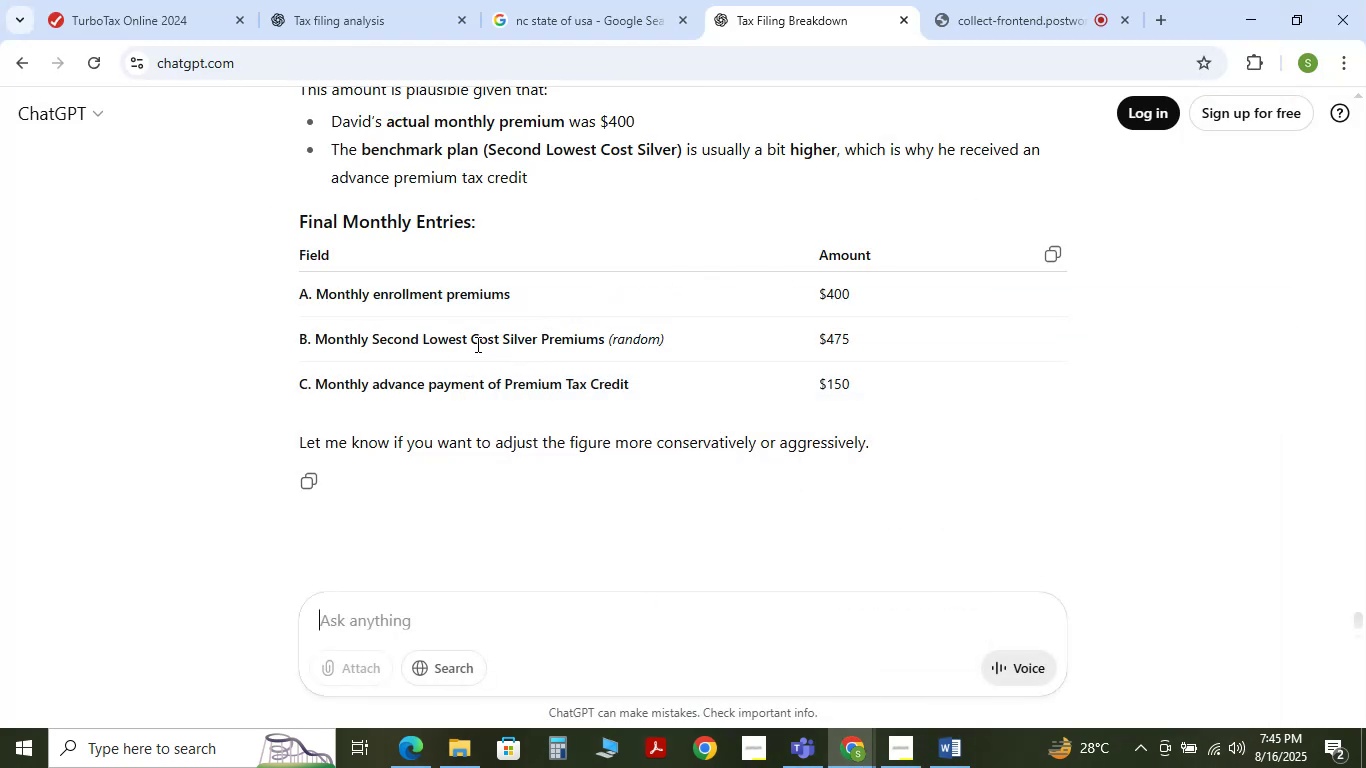 
wait(6.99)
 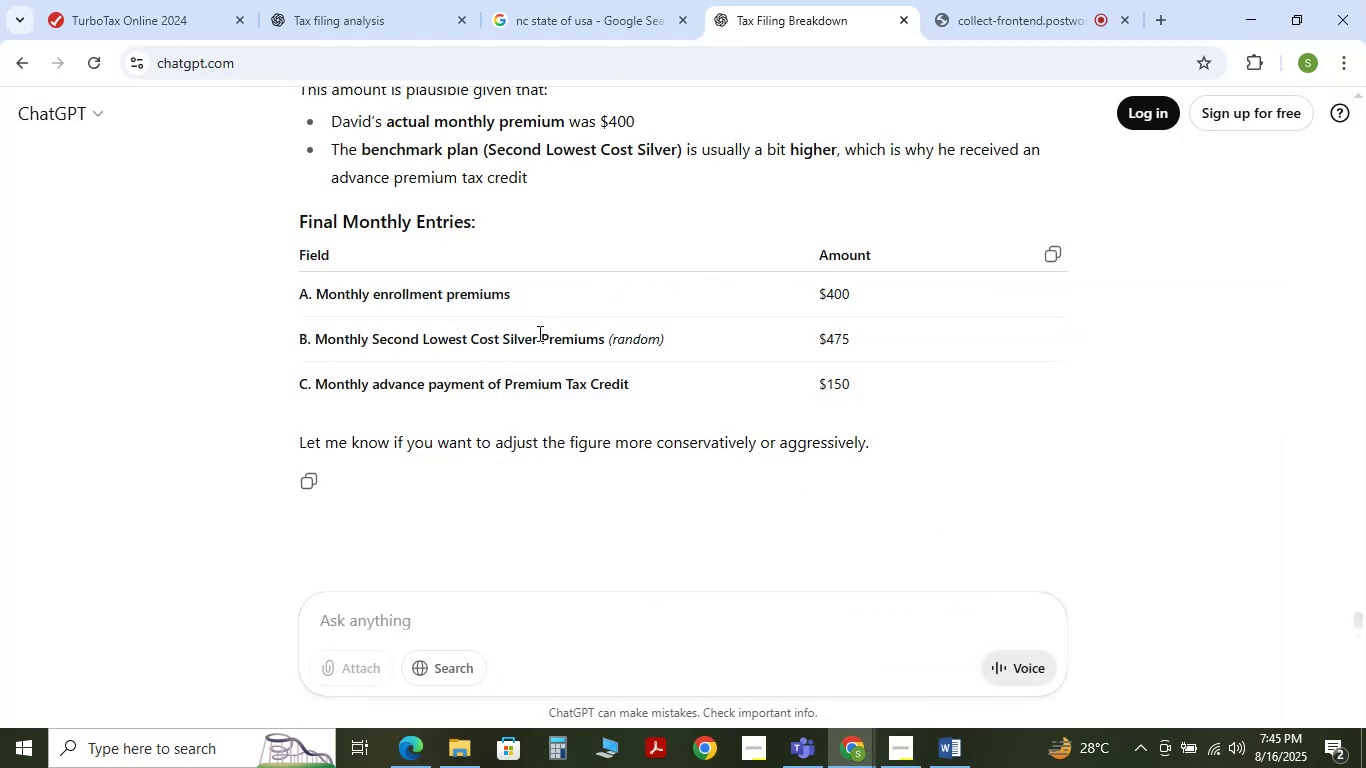 
left_click_drag(start_coordinate=[471, 337], to_coordinate=[604, 344])
 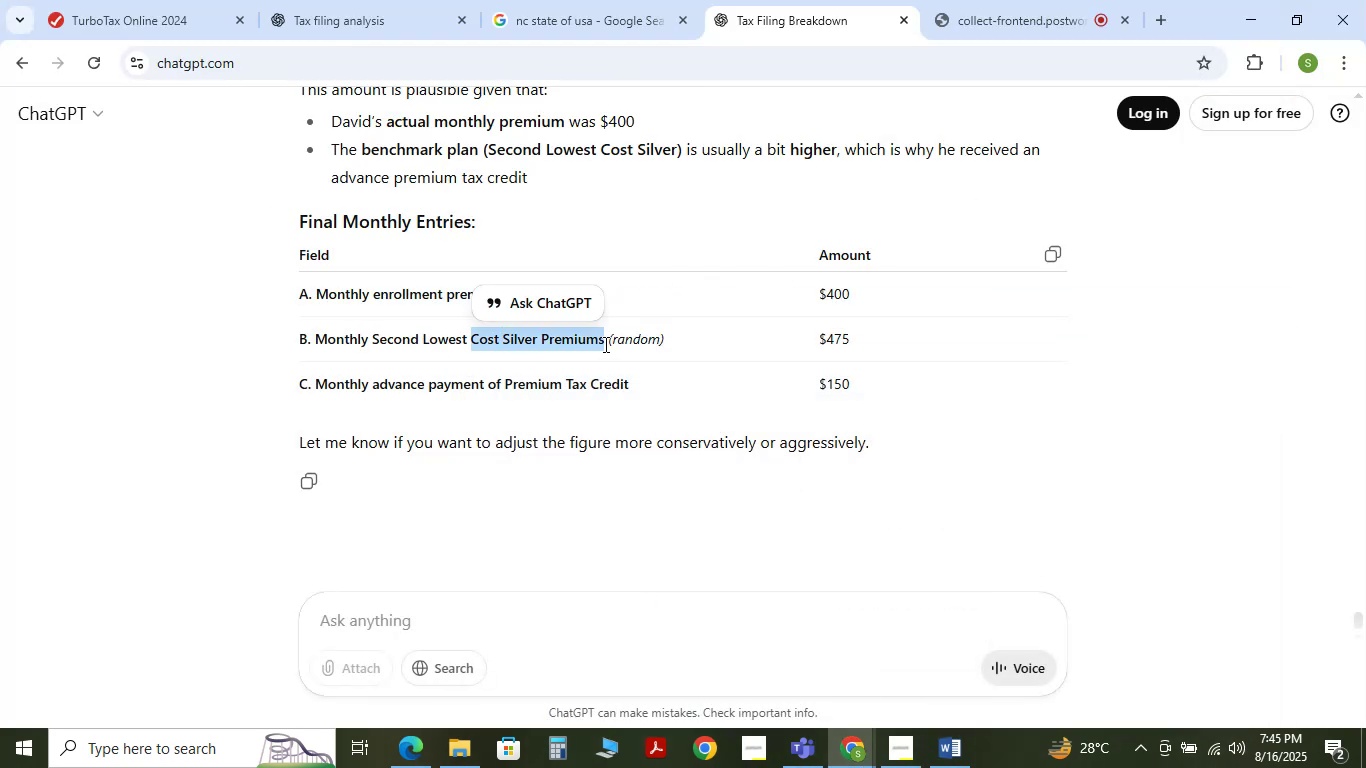 
key(Control+C)
 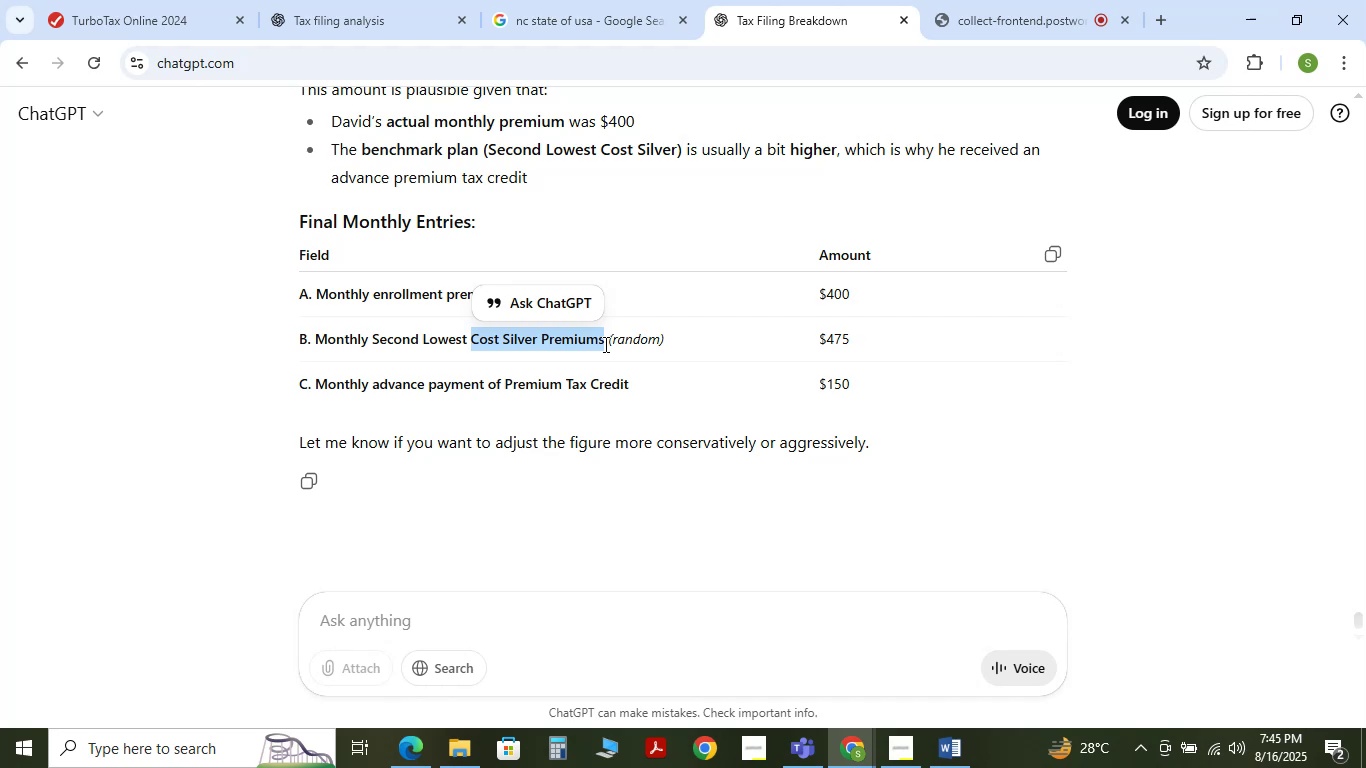 
key(Control+C)
 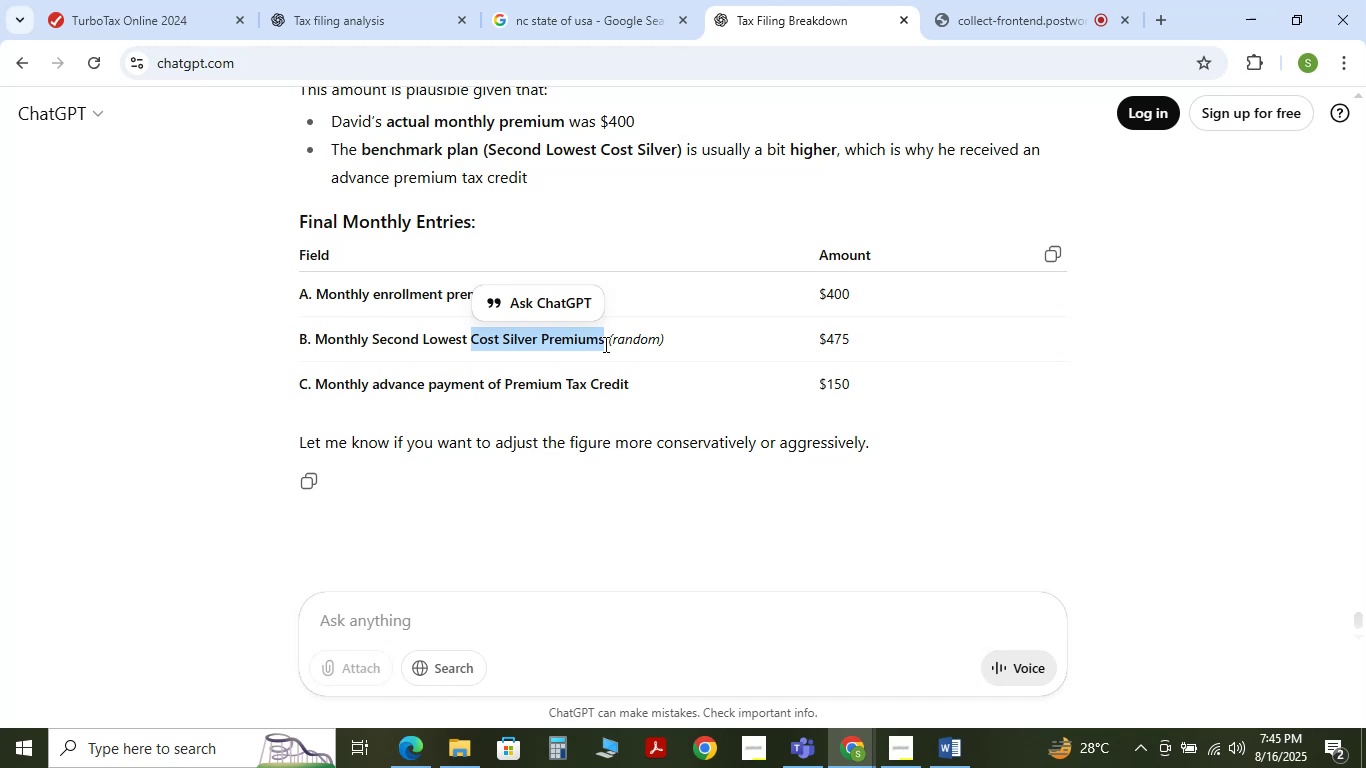 
key(Control+C)
 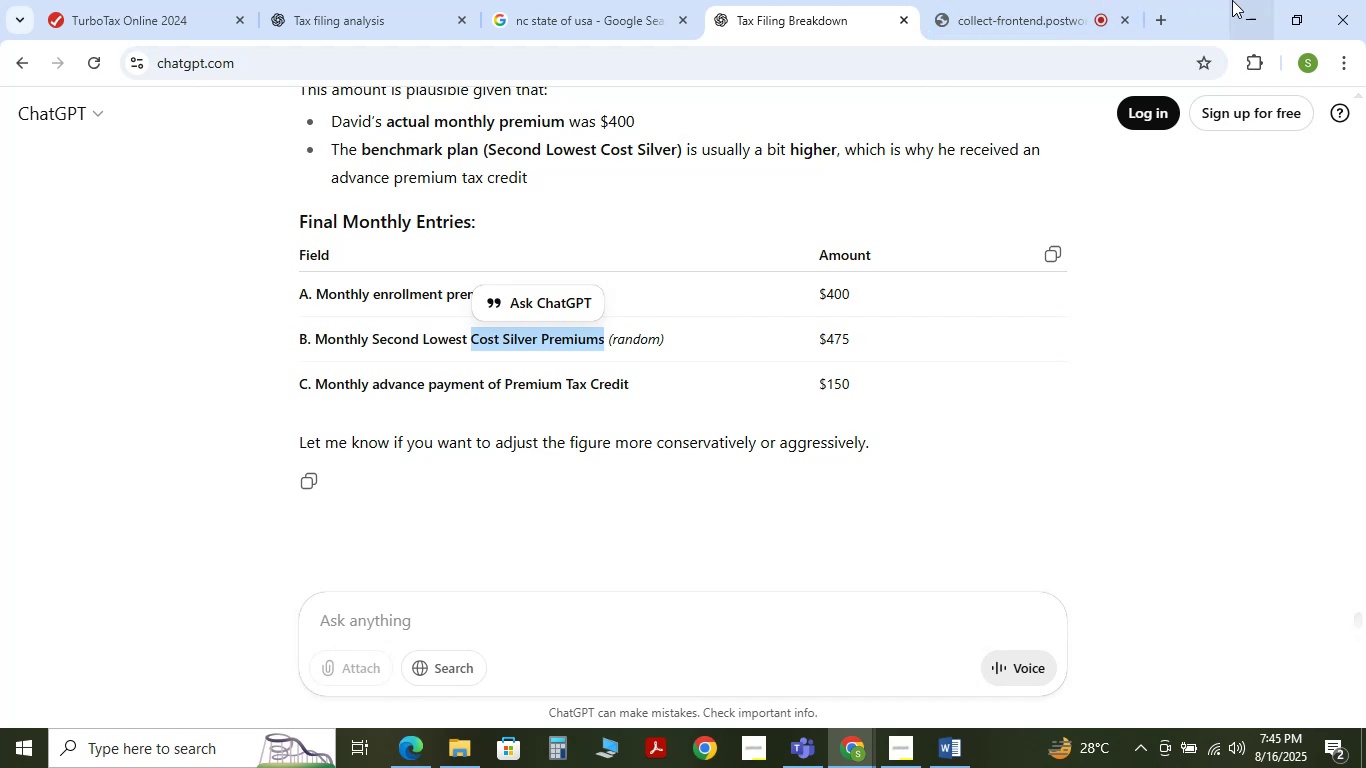 
left_click([1240, 0])
 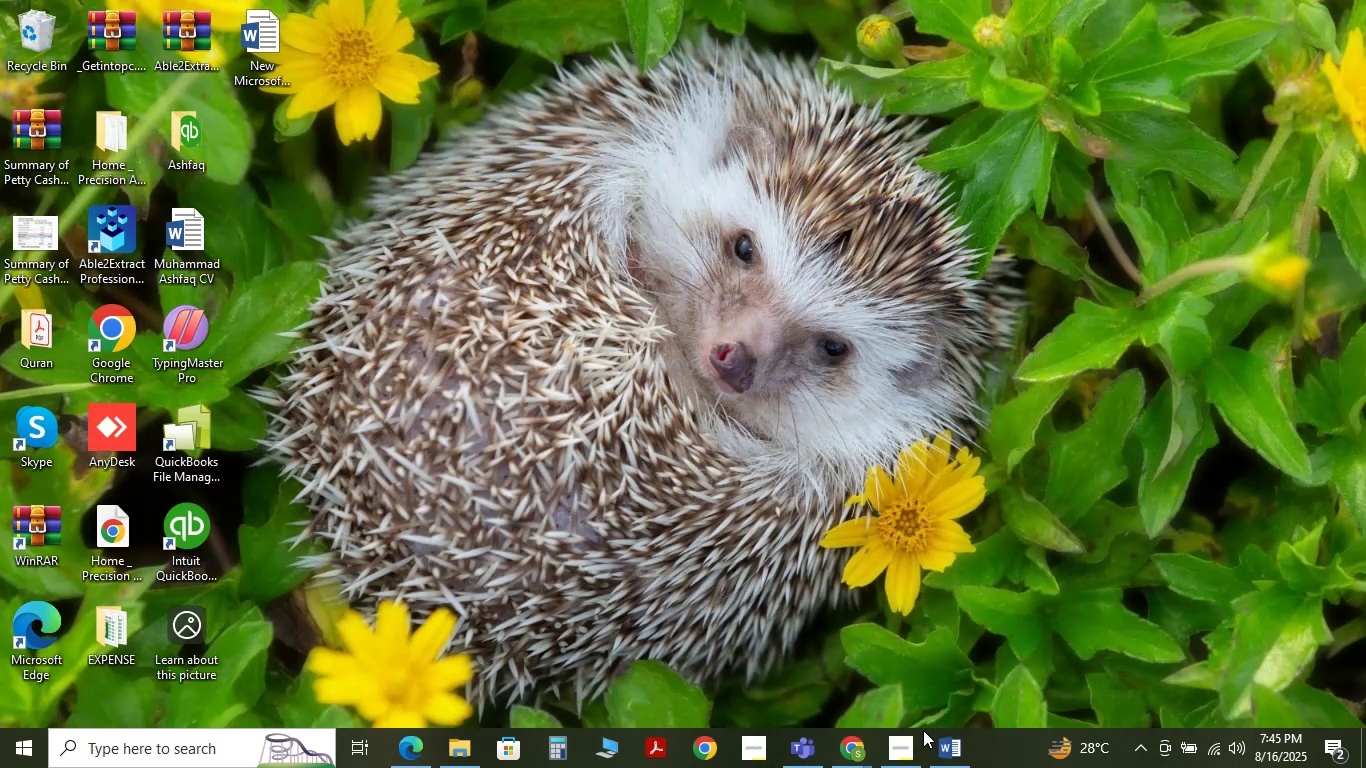 
left_click([954, 750])
 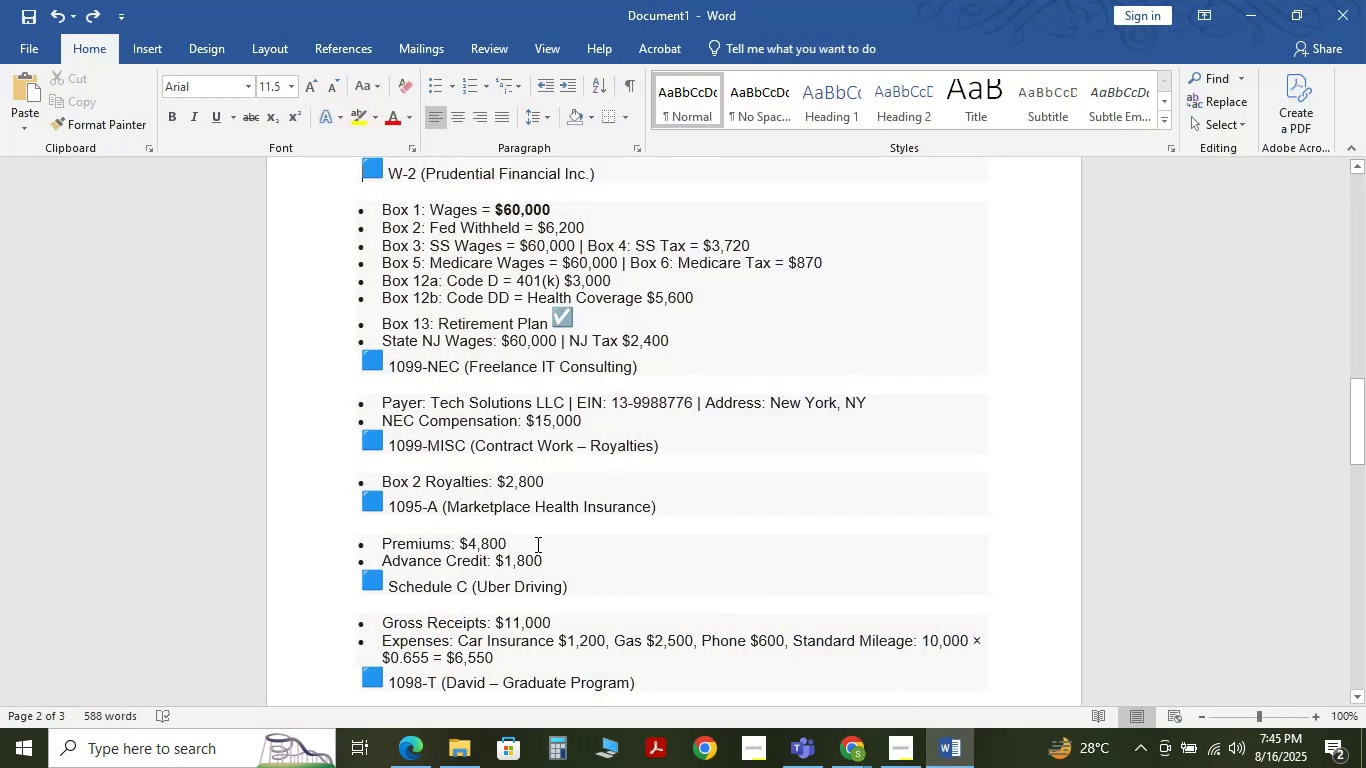 
wait(7.5)
 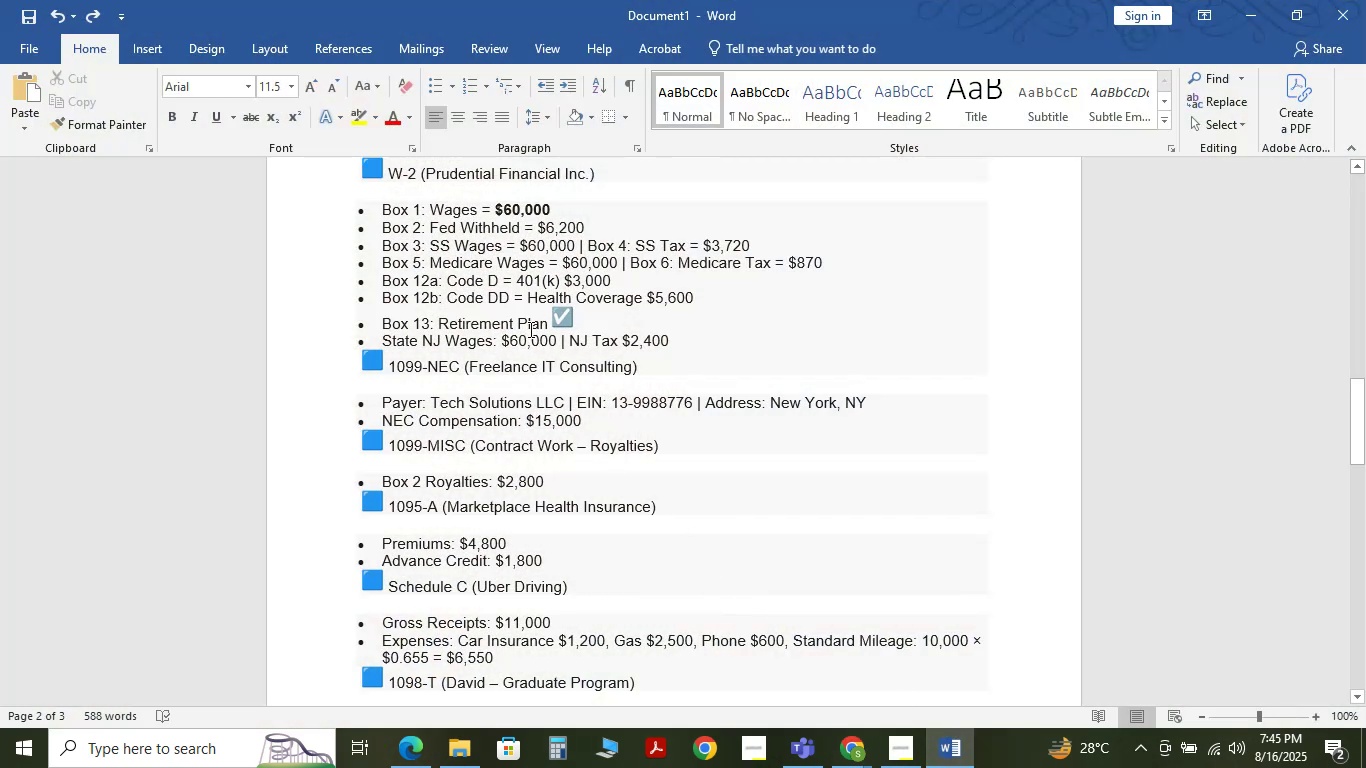 
left_click([519, 541])
 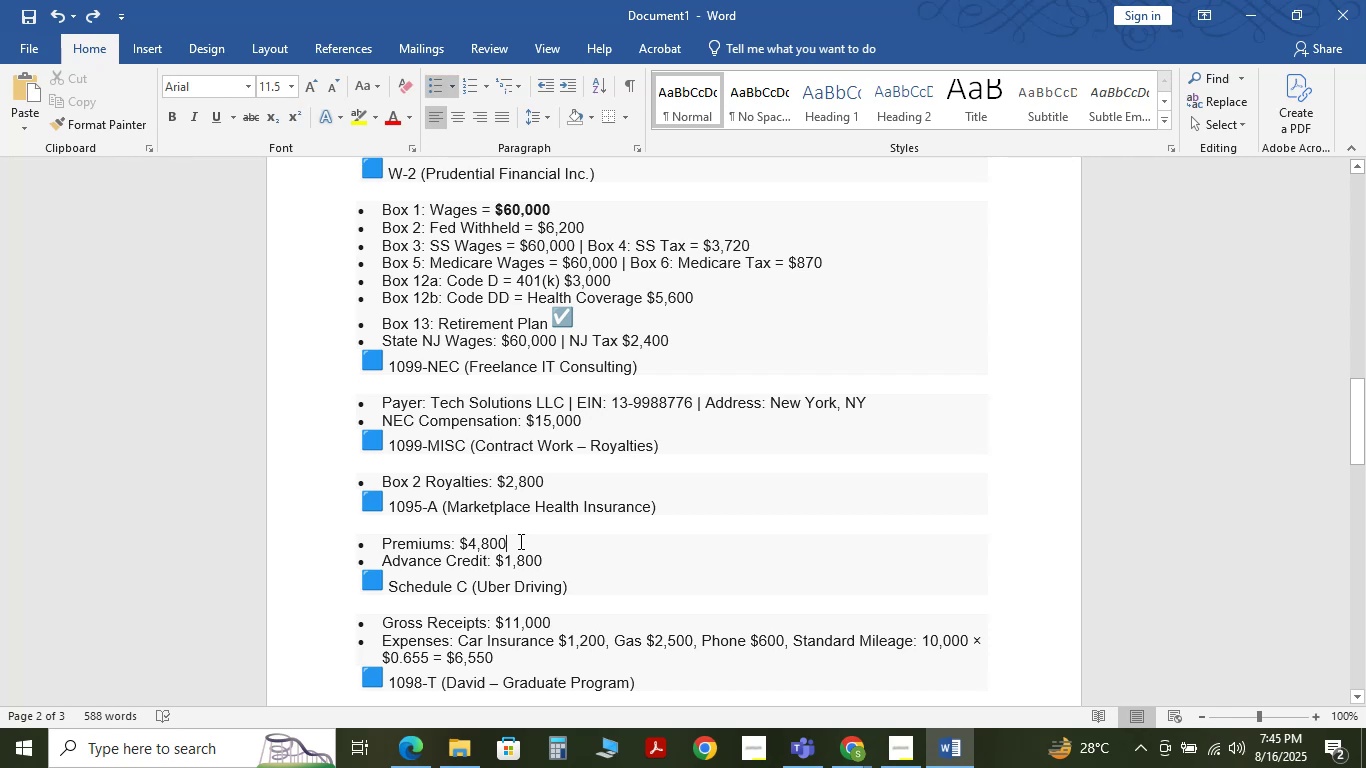 
key(Shift+ShiftRight)
 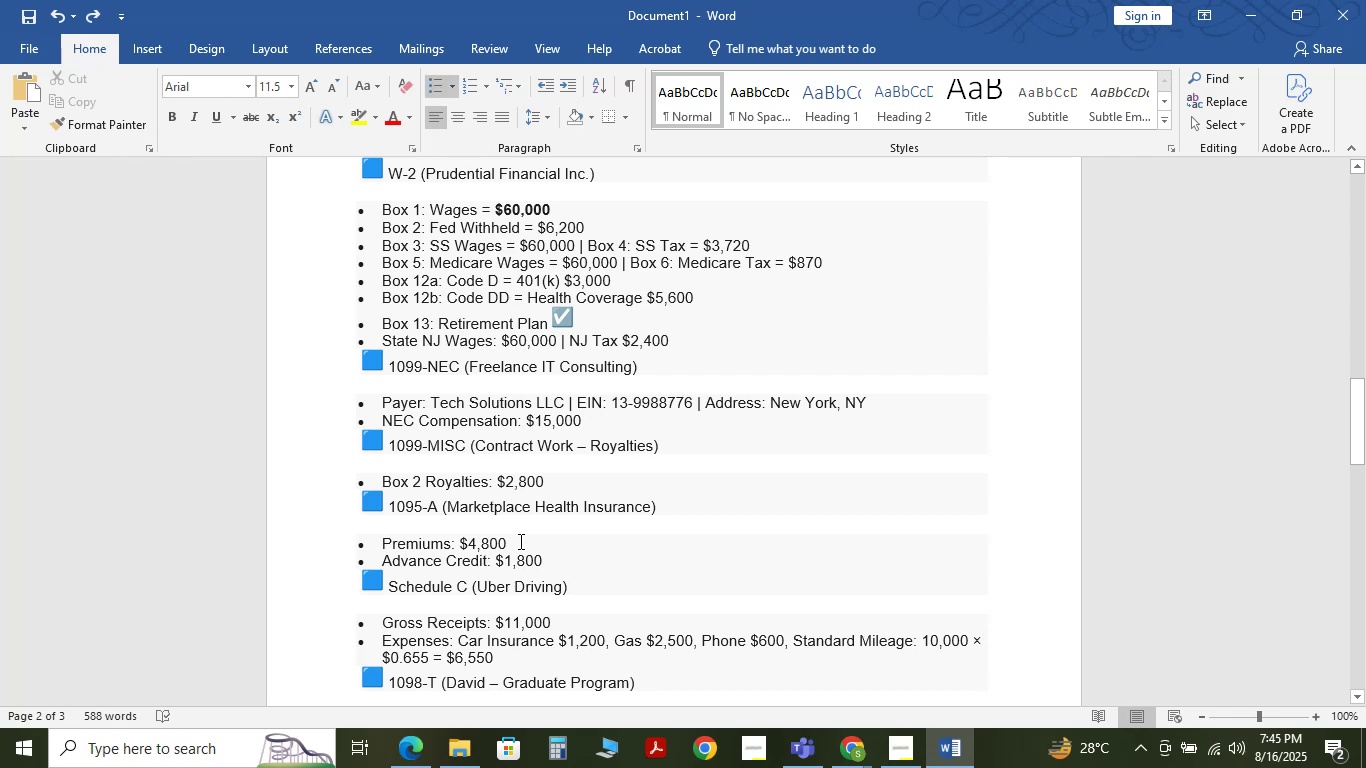 
key(Shift+Enter)
 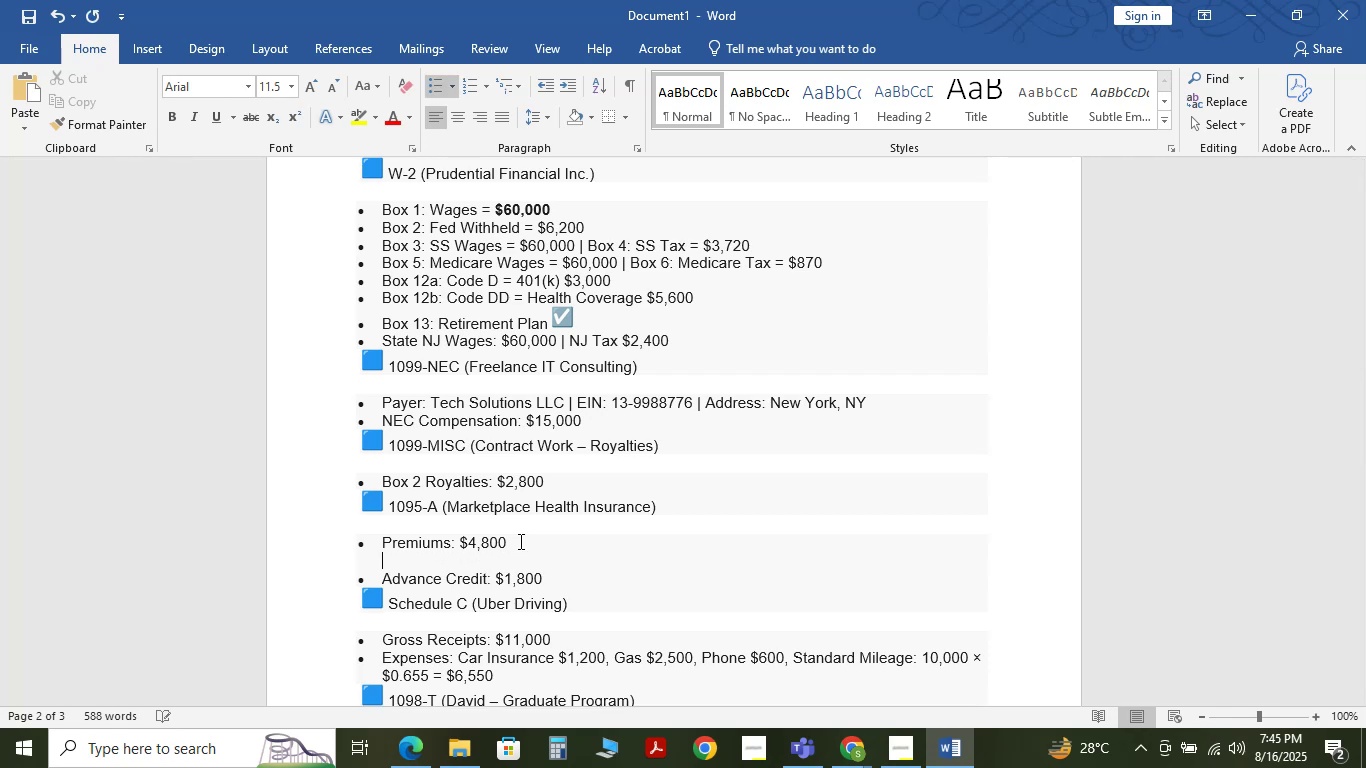 
key(Control+V)
 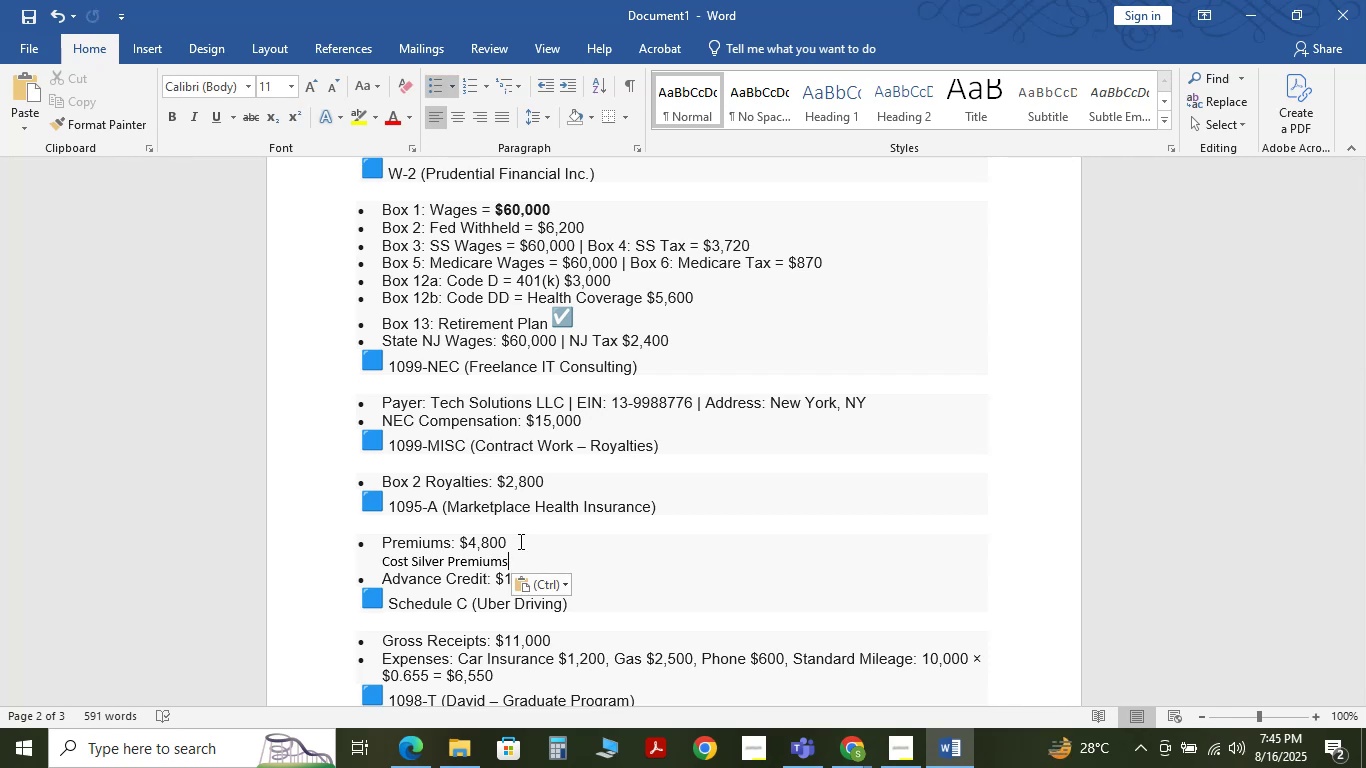 
key(Backspace)
 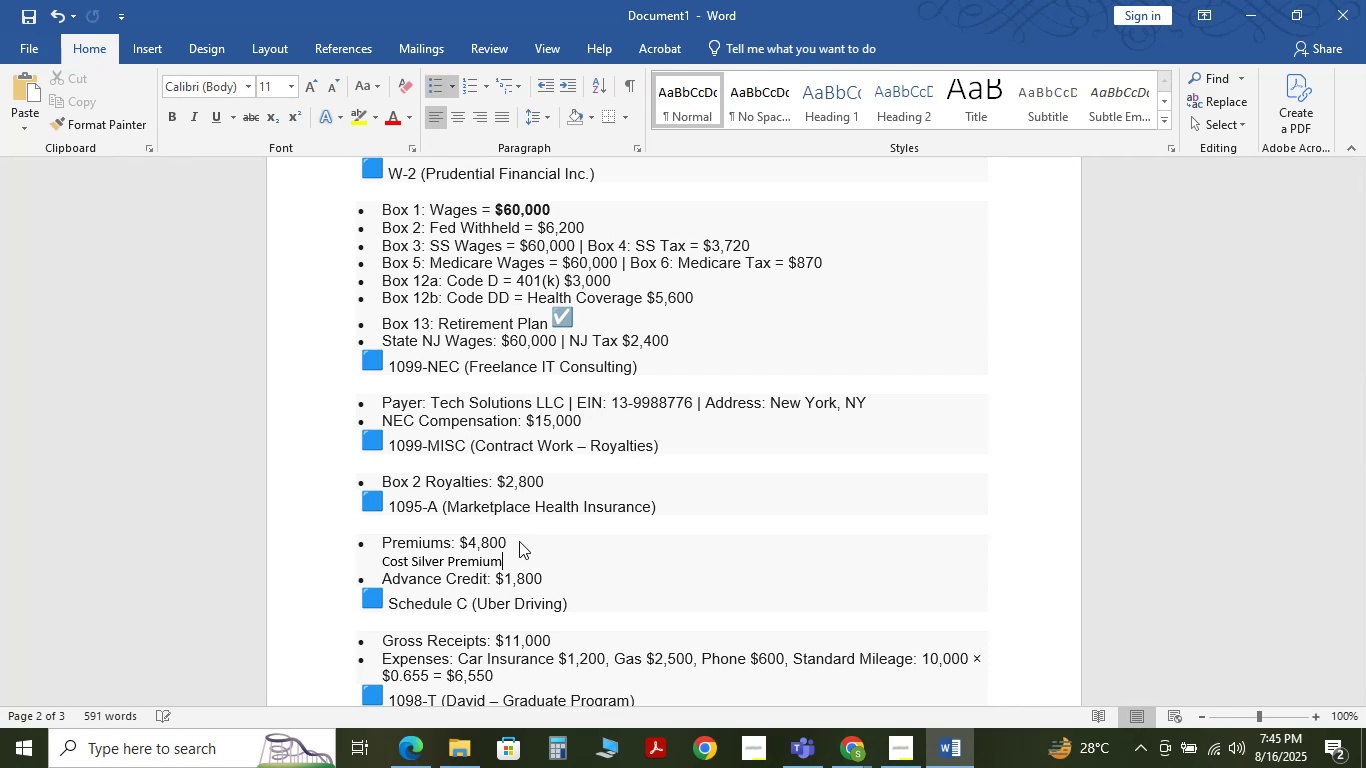 
key(Backspace)
 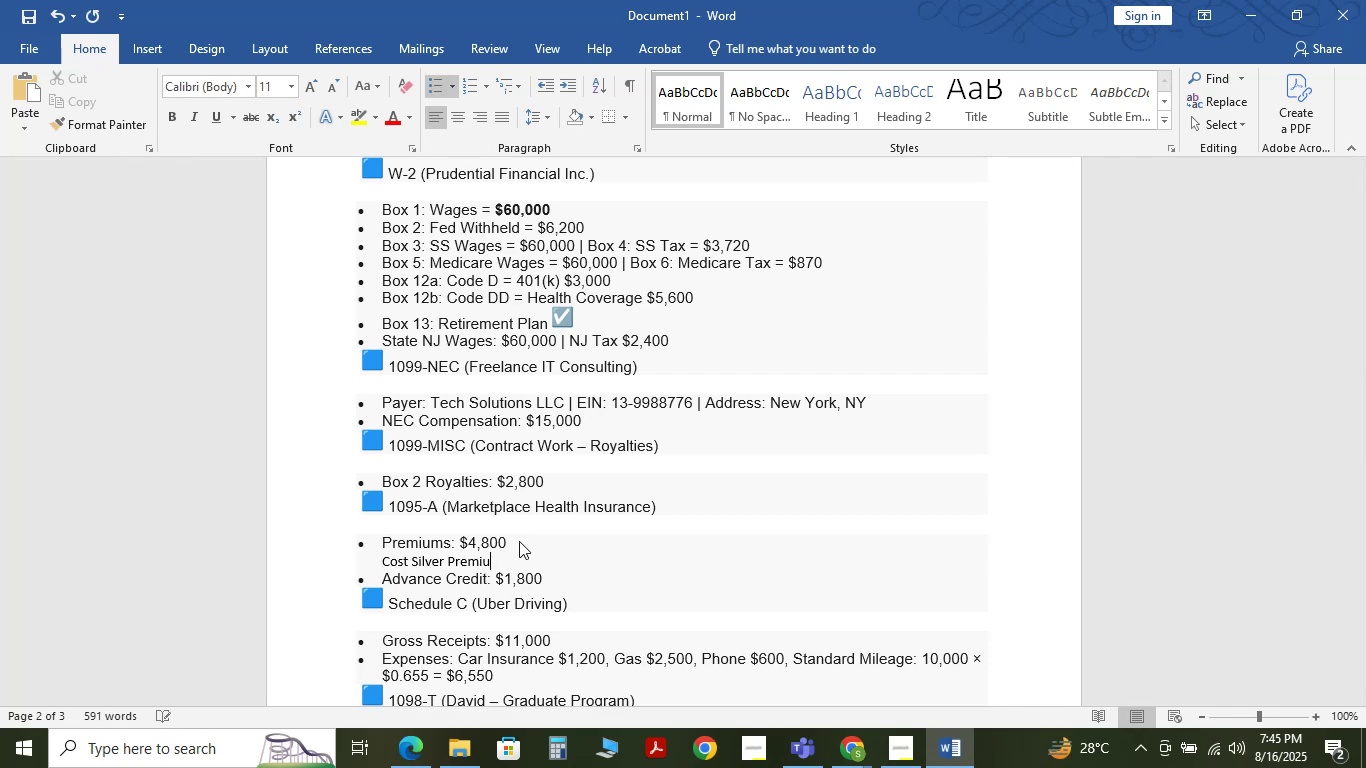 
hold_key(key=Backspace, duration=0.88)
 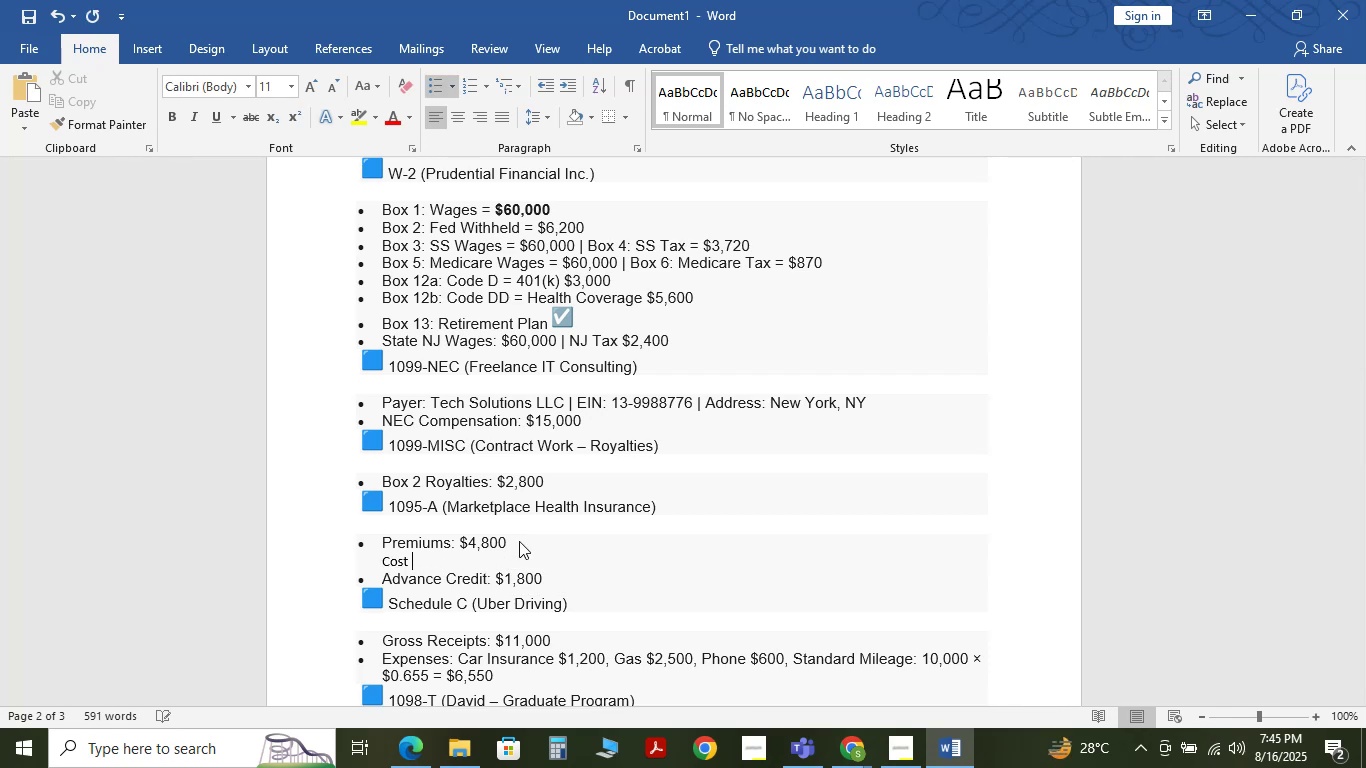 
key(Backspace)
 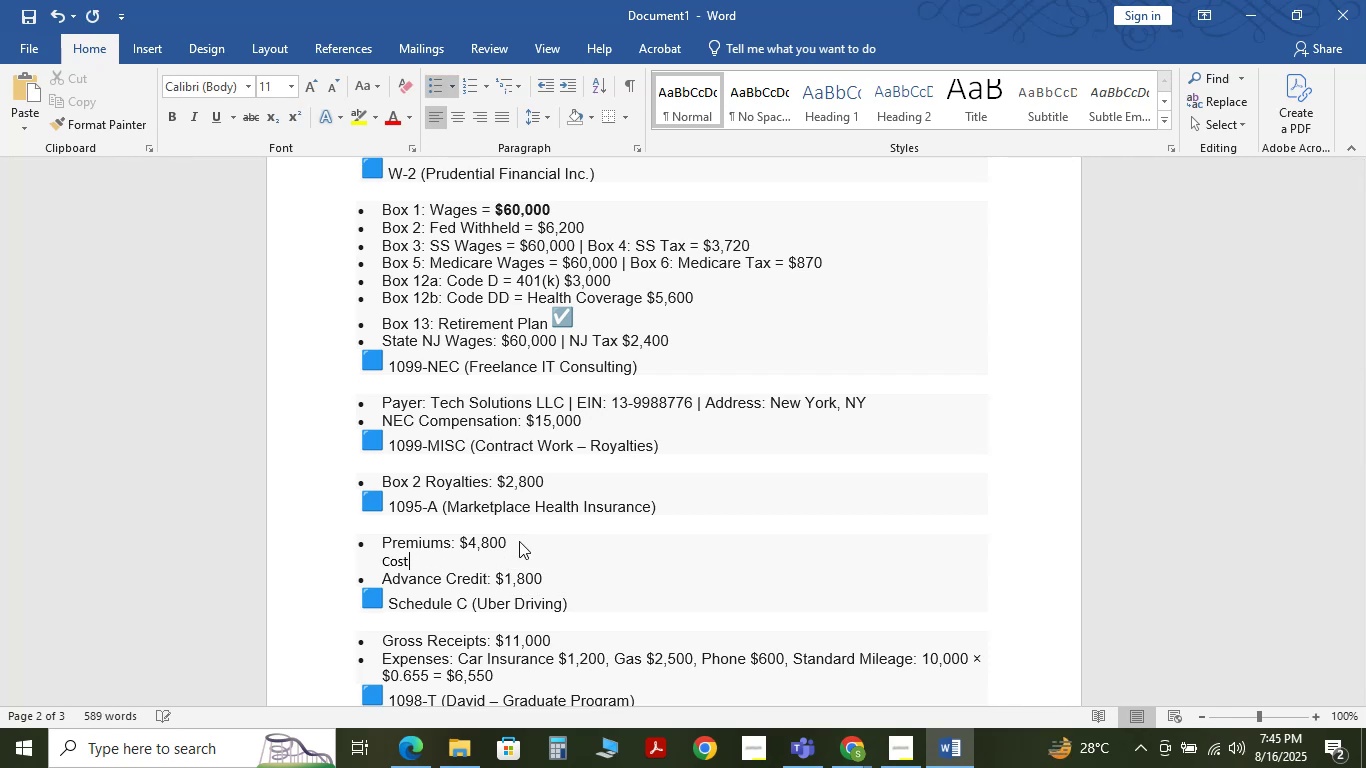 
key(Backspace)
 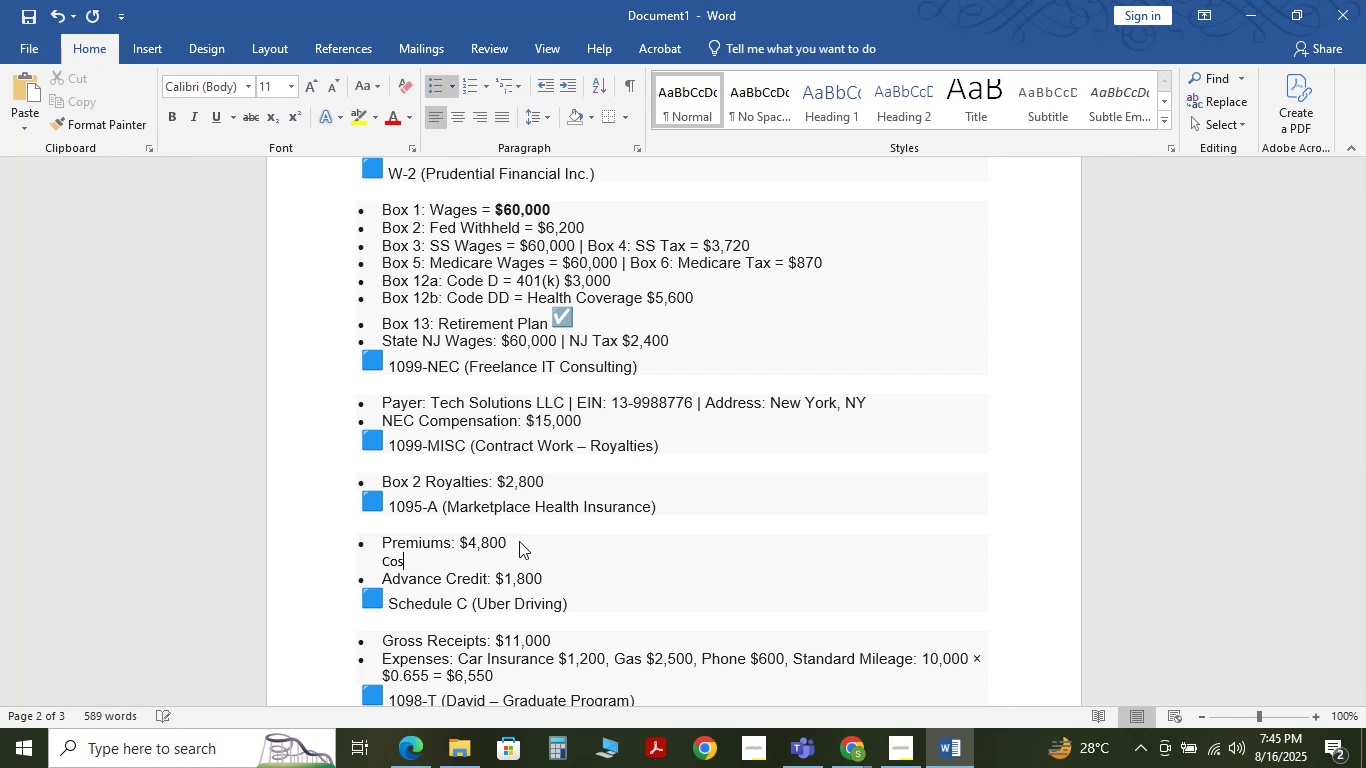 
key(Backspace)
 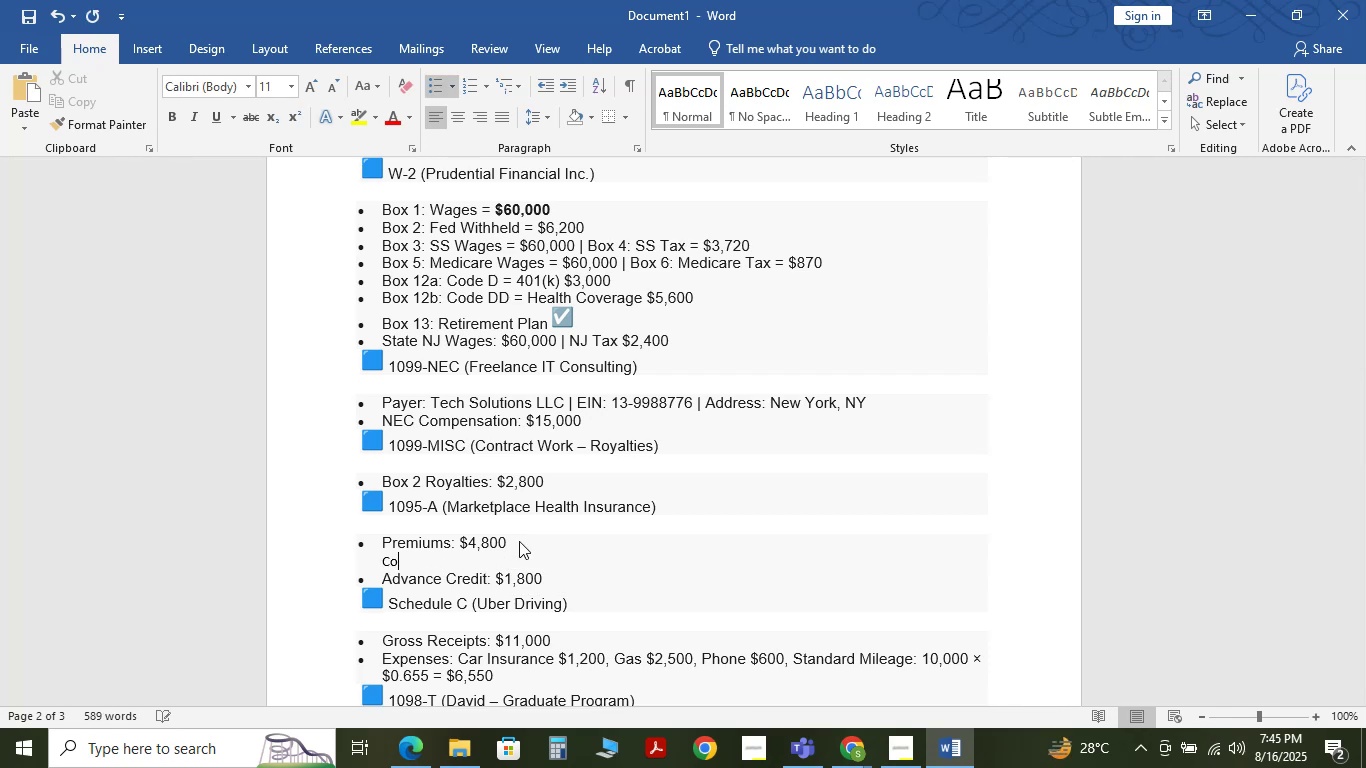 
key(Backspace)
 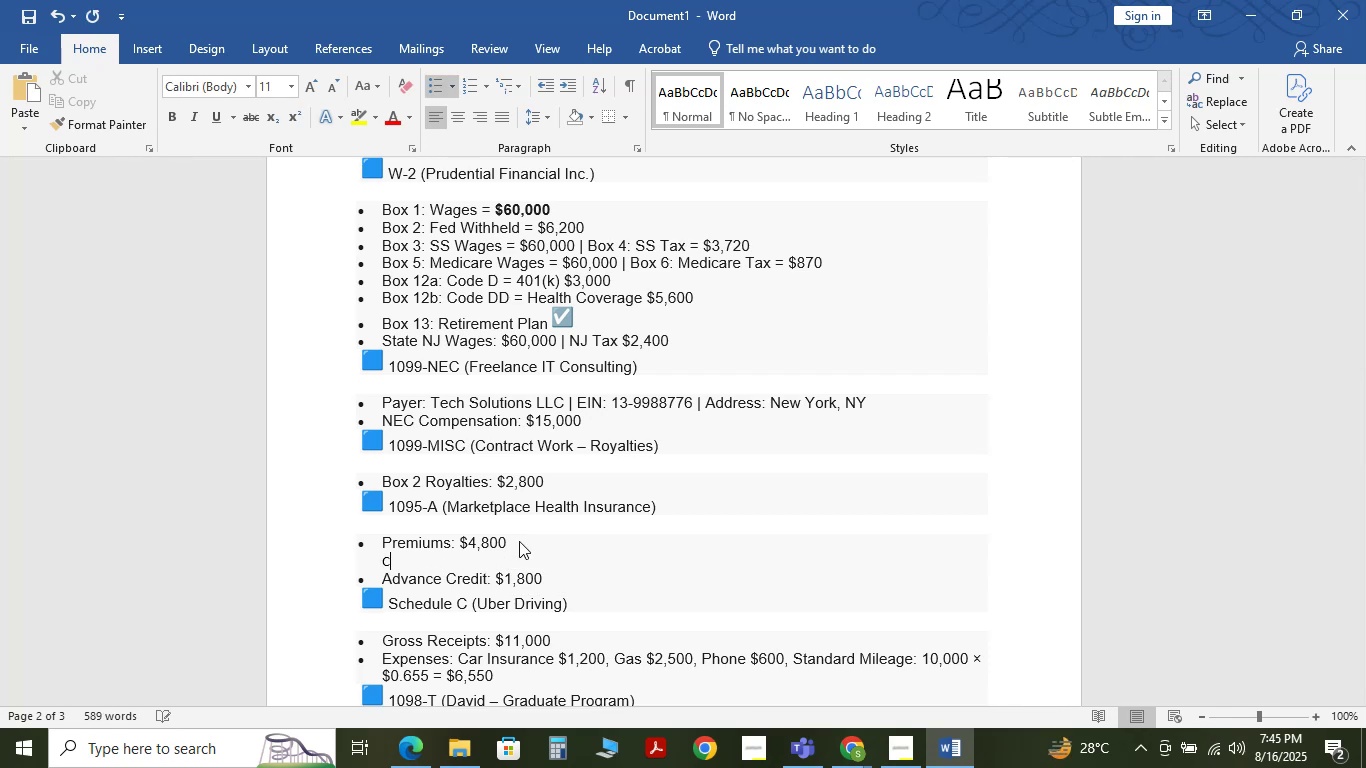 
key(Backspace)
 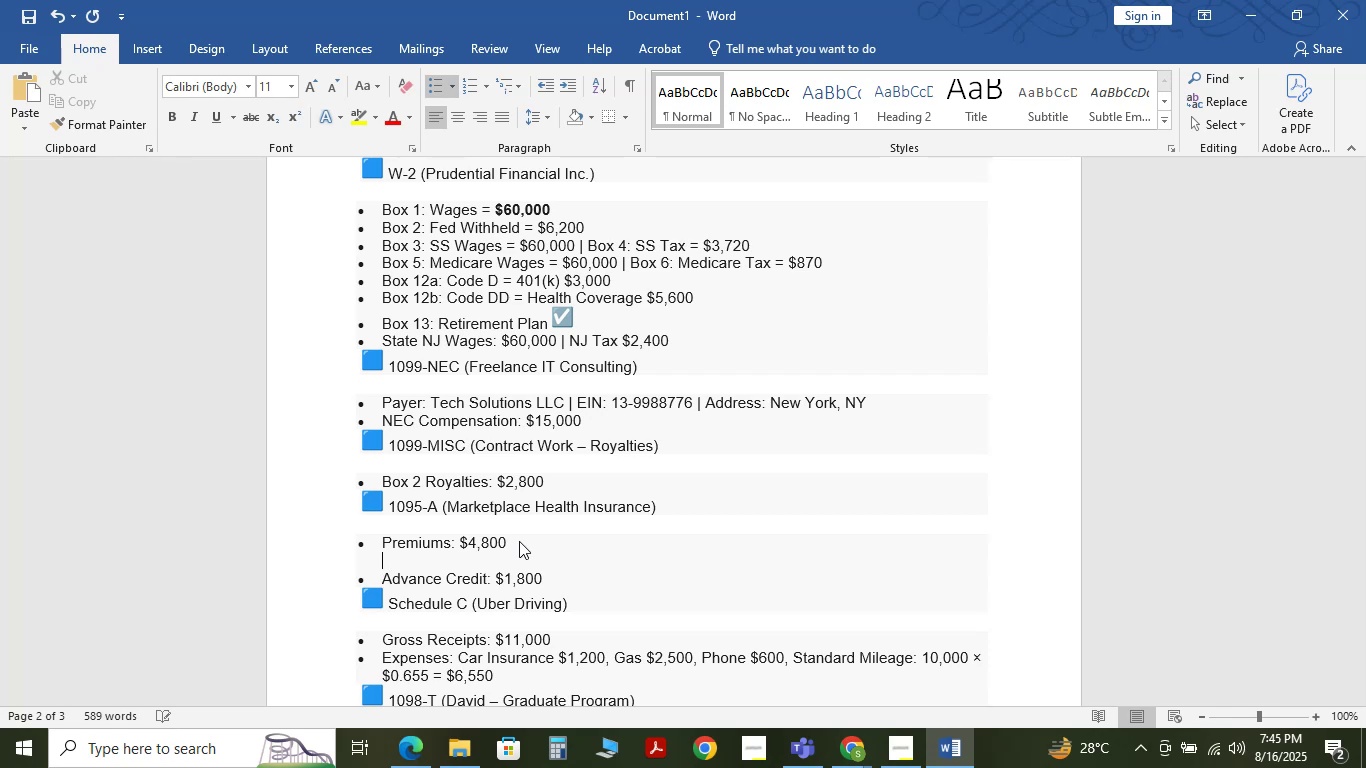 
key(Backspace)
 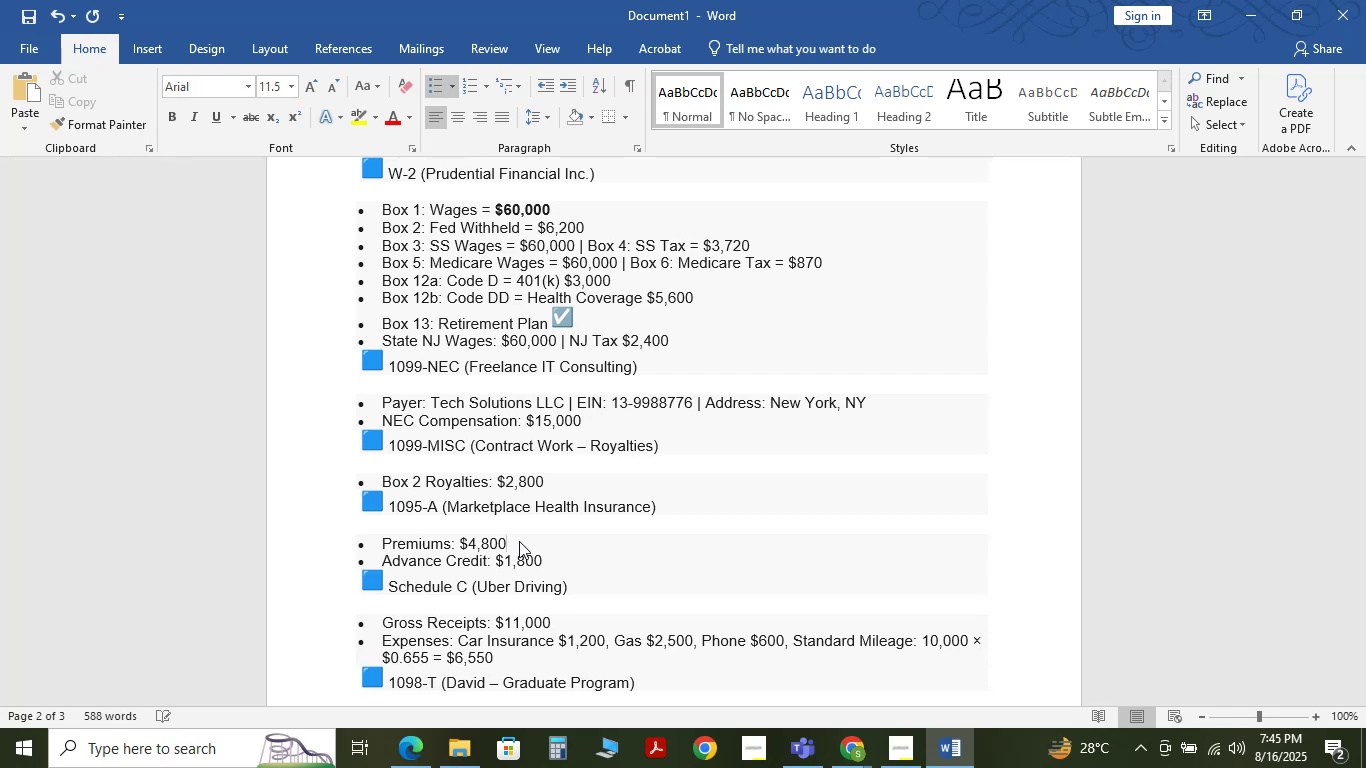 
key(Enter)
 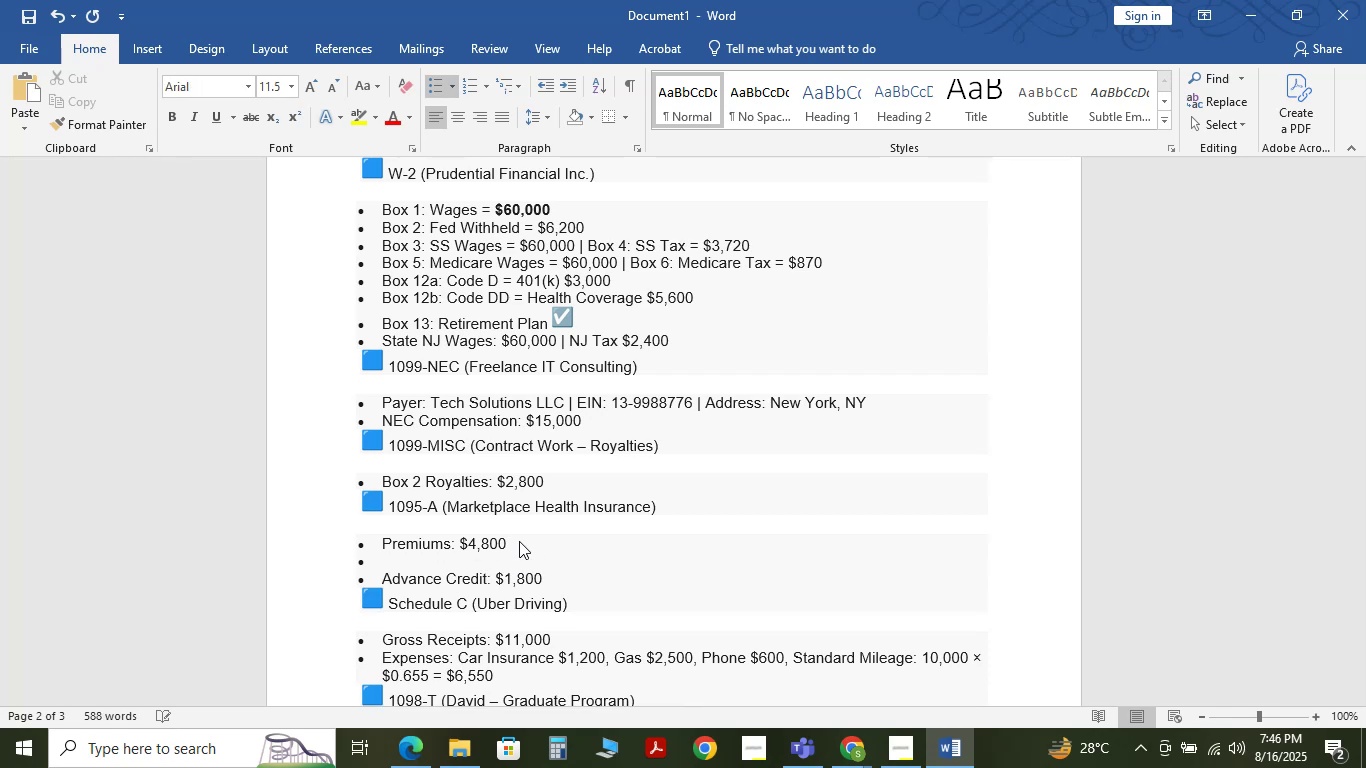 
key(Control+V)
 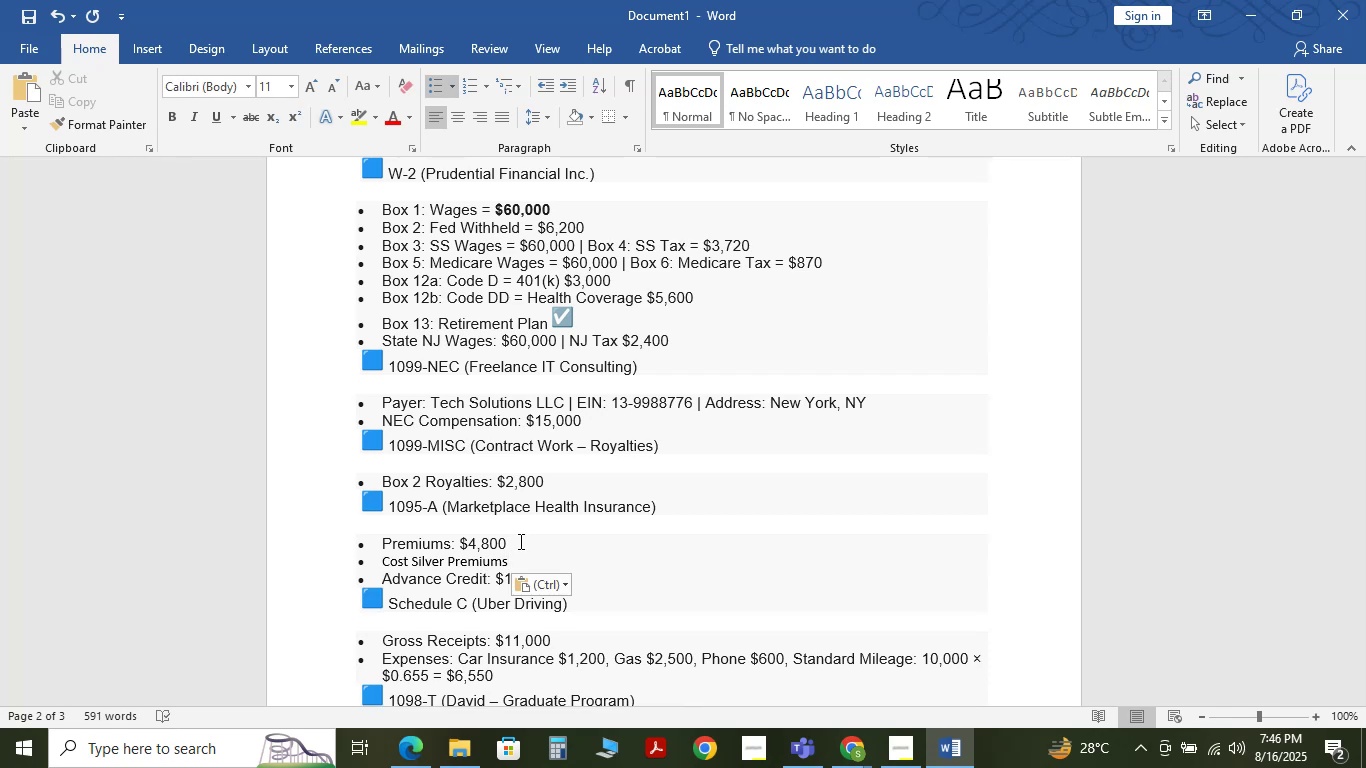 
key(Space)
 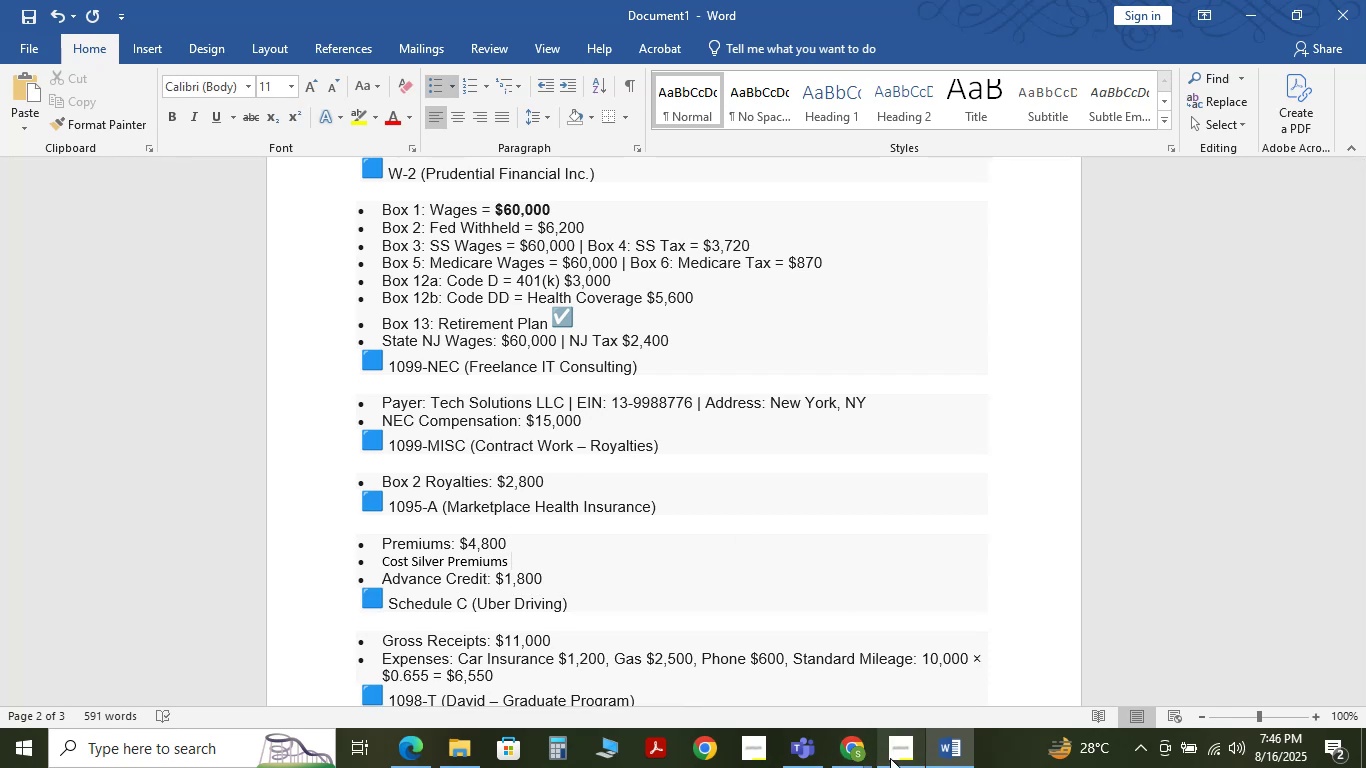 
wait(5.18)
 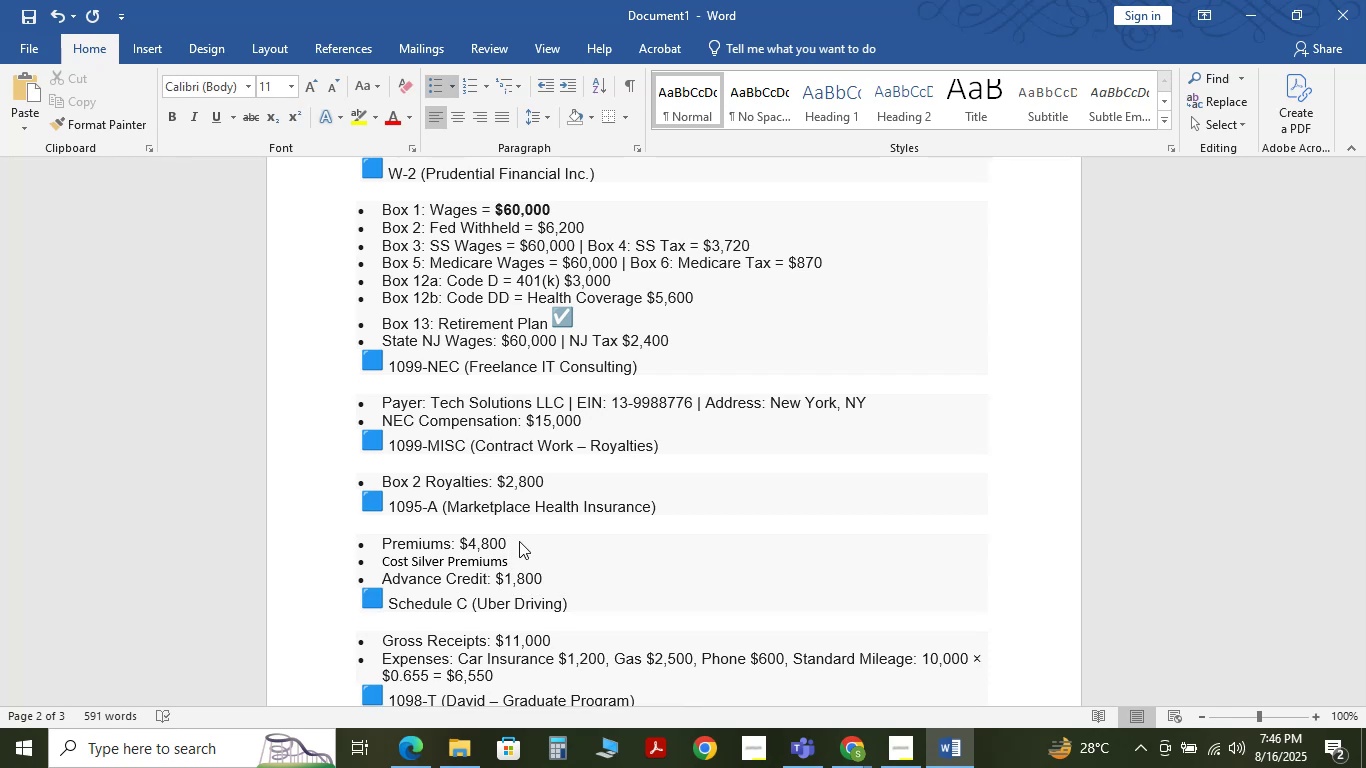 
left_click([781, 678])
 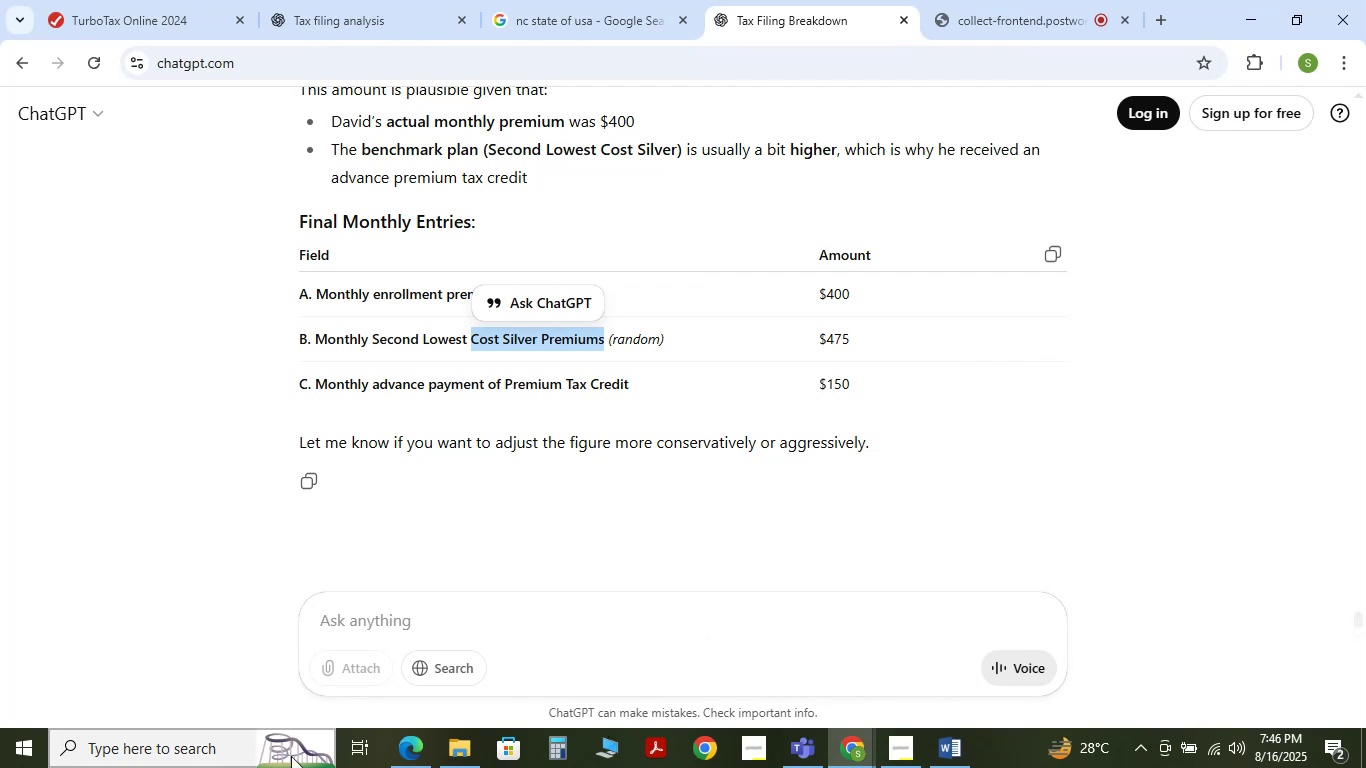 
left_click([570, 766])
 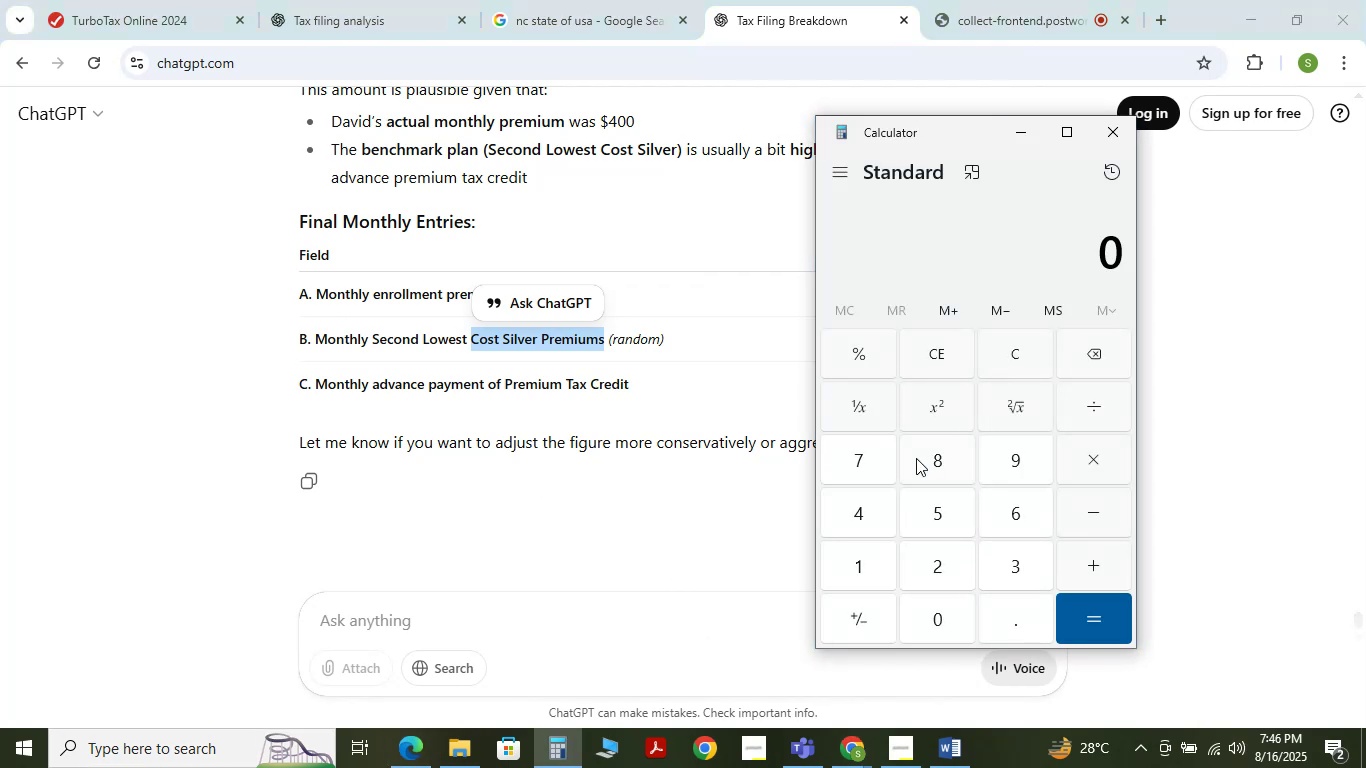 
key(Numpad4)
 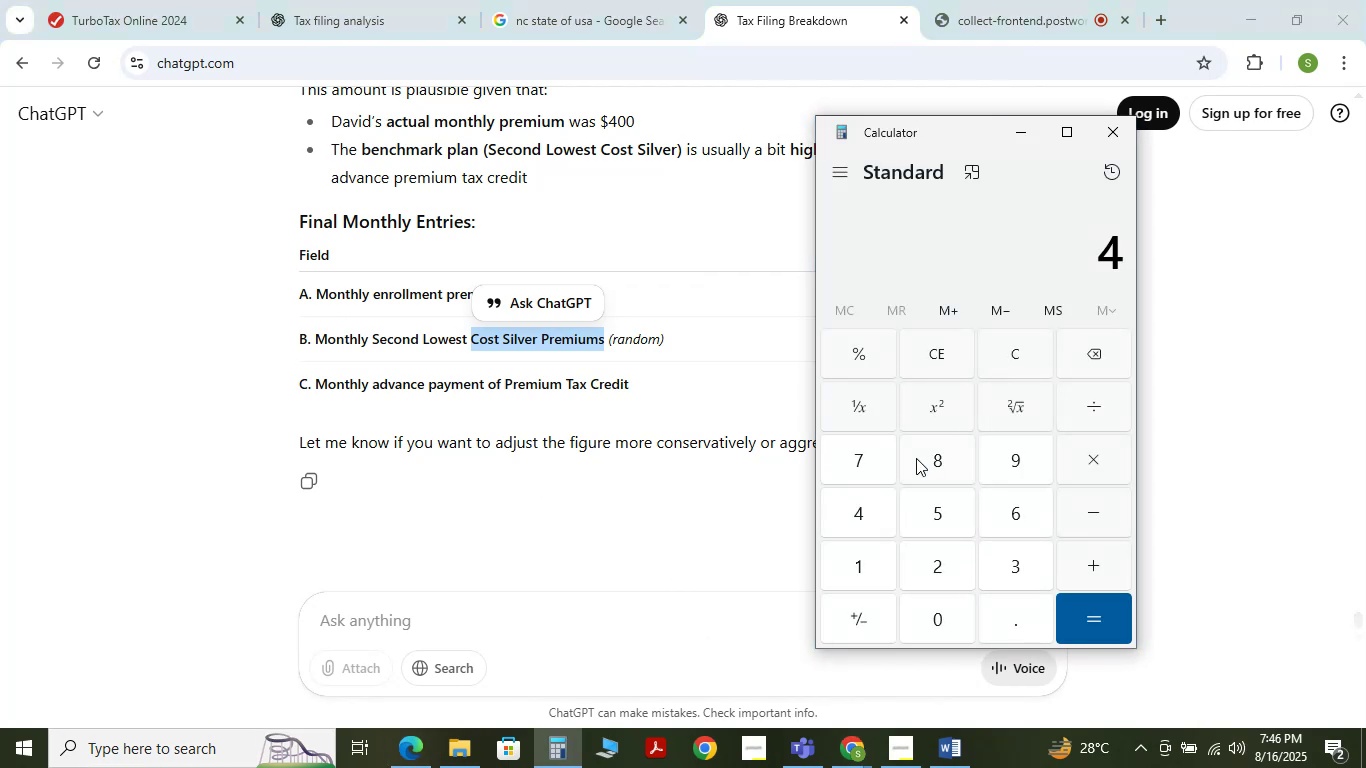 
key(Numpad7)
 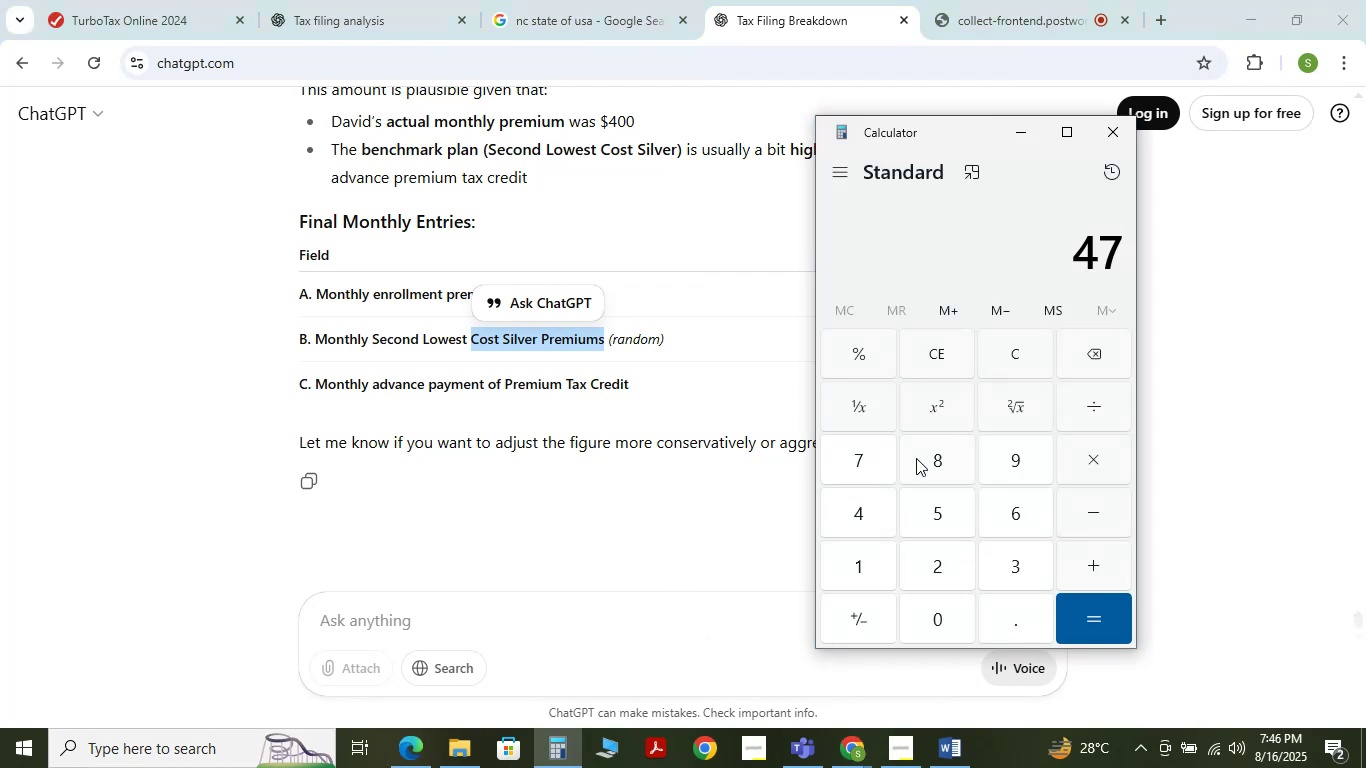 
key(Numpad5)
 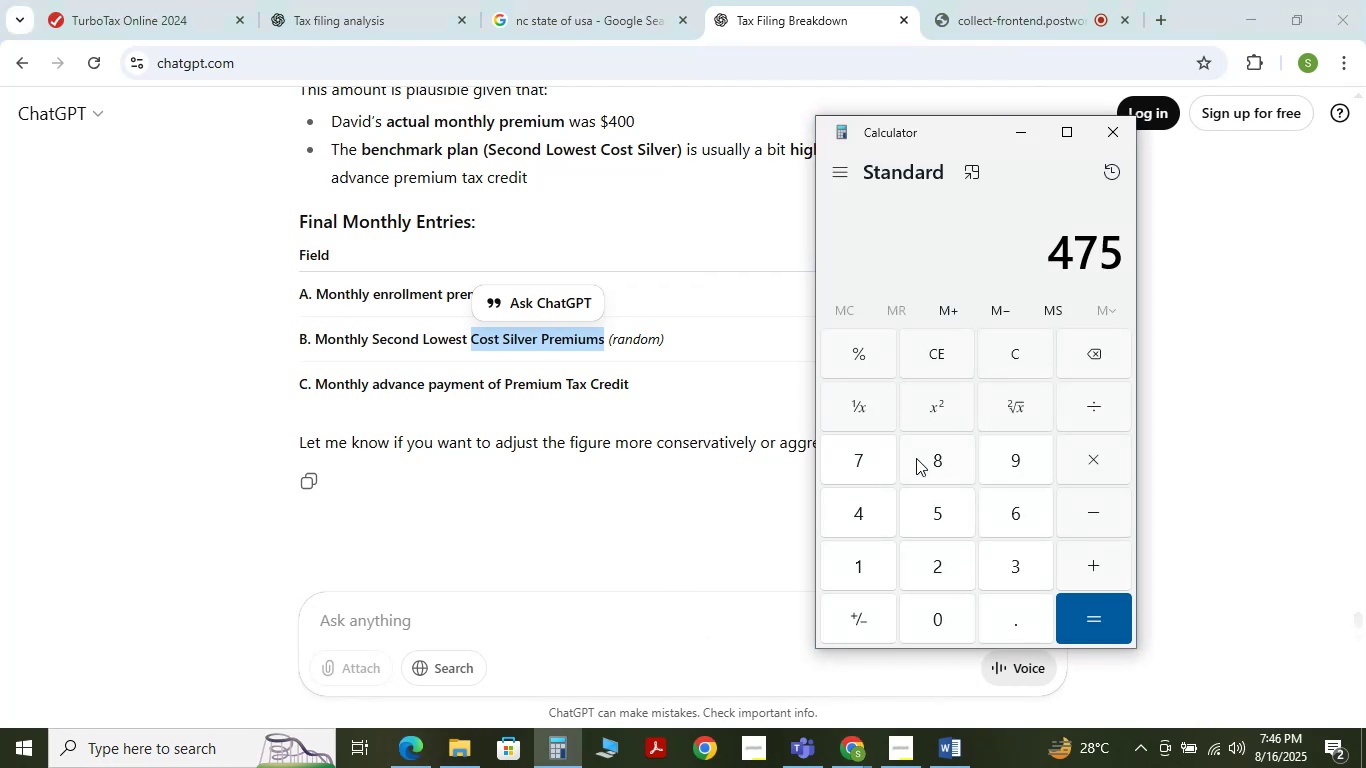 
key(NumpadMultiply)
 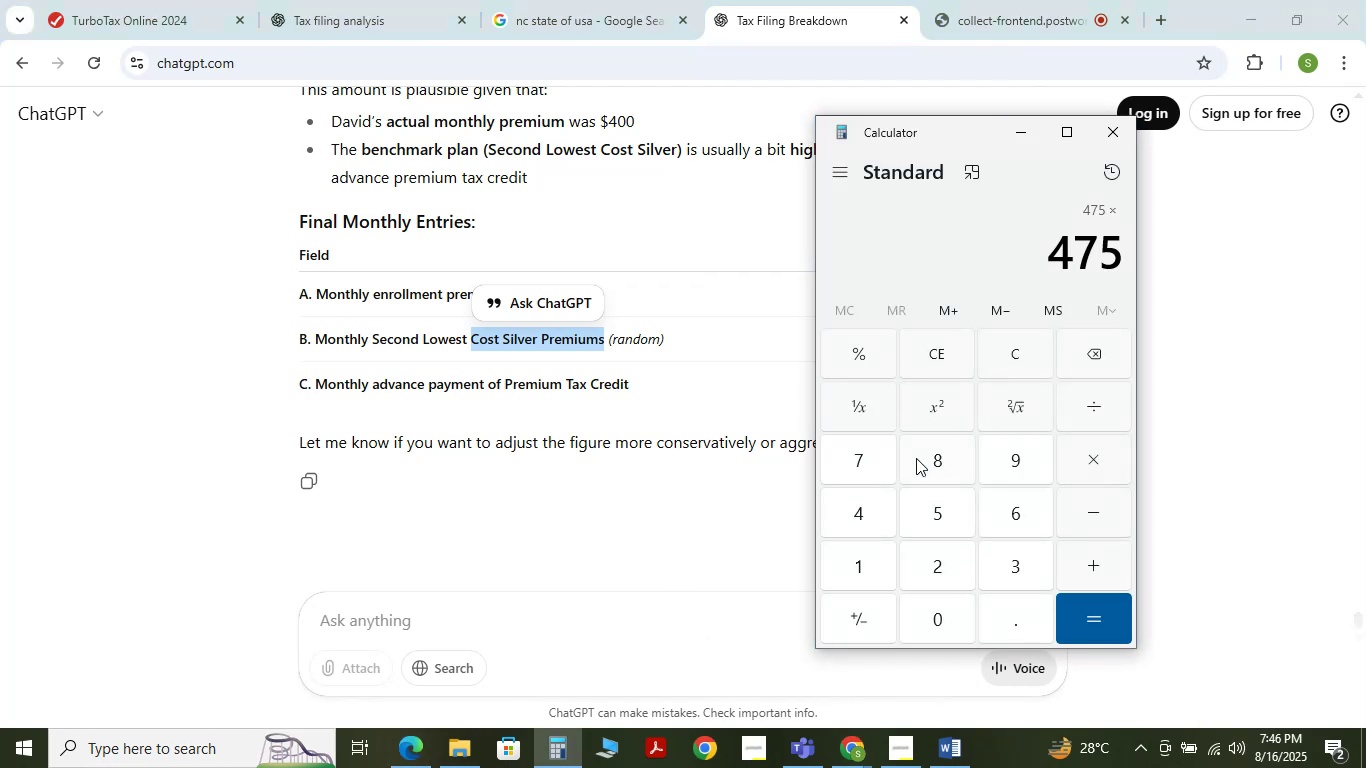 
key(Numpad1)
 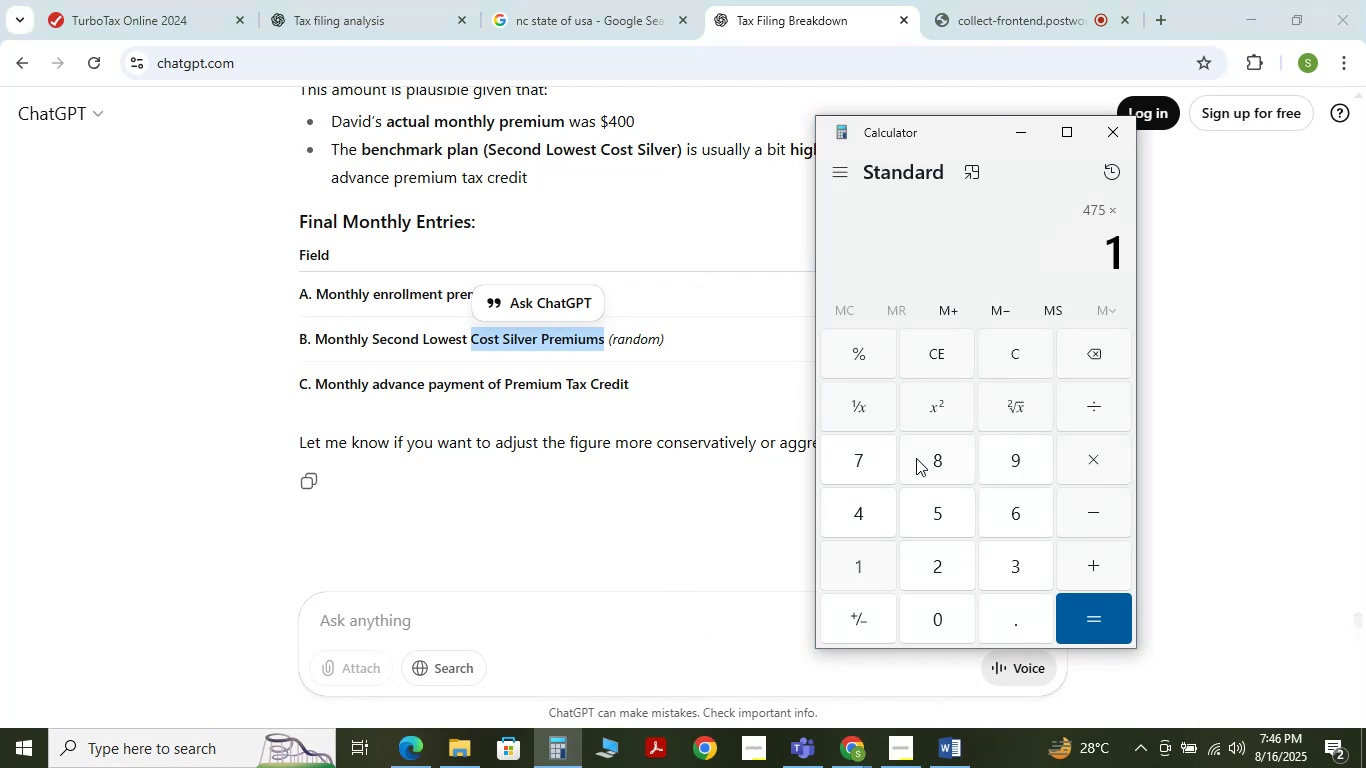 
key(Numpad2)
 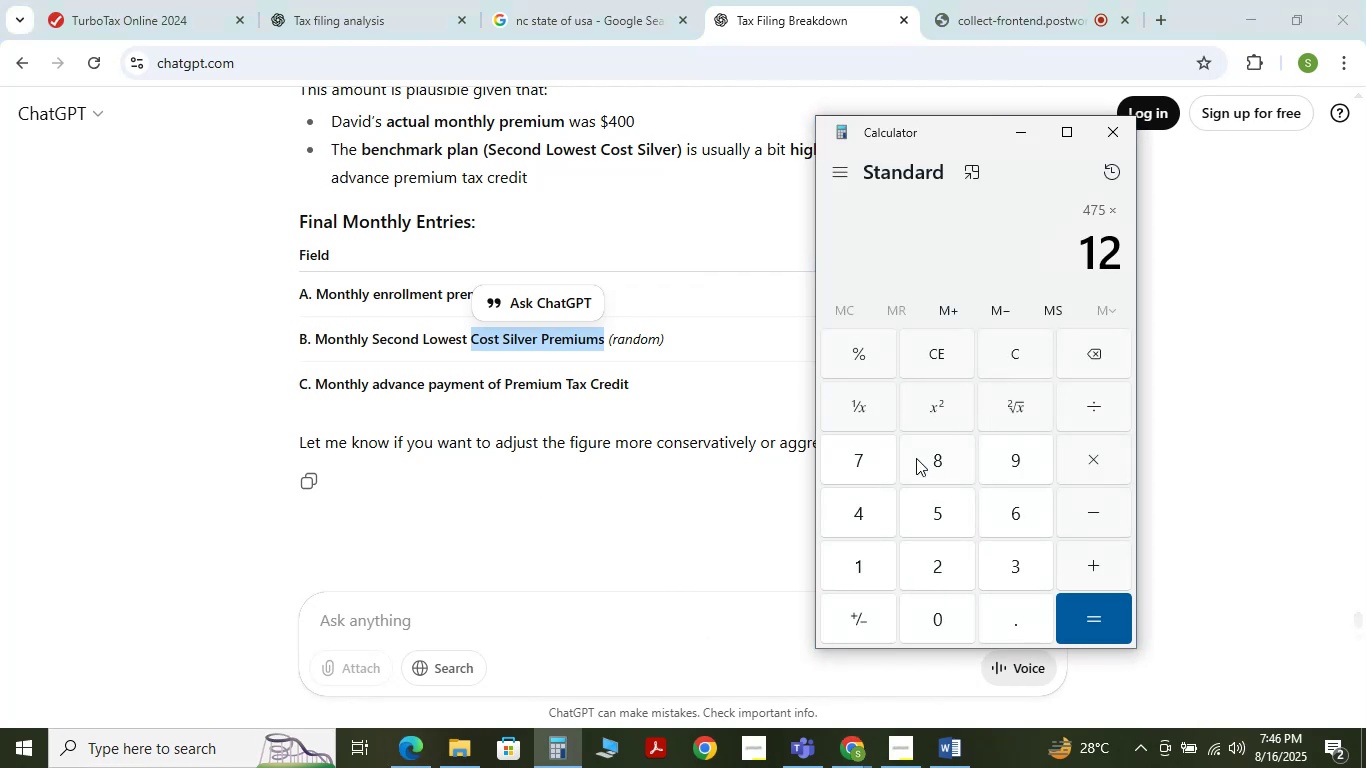 
key(NumpadEnter)
 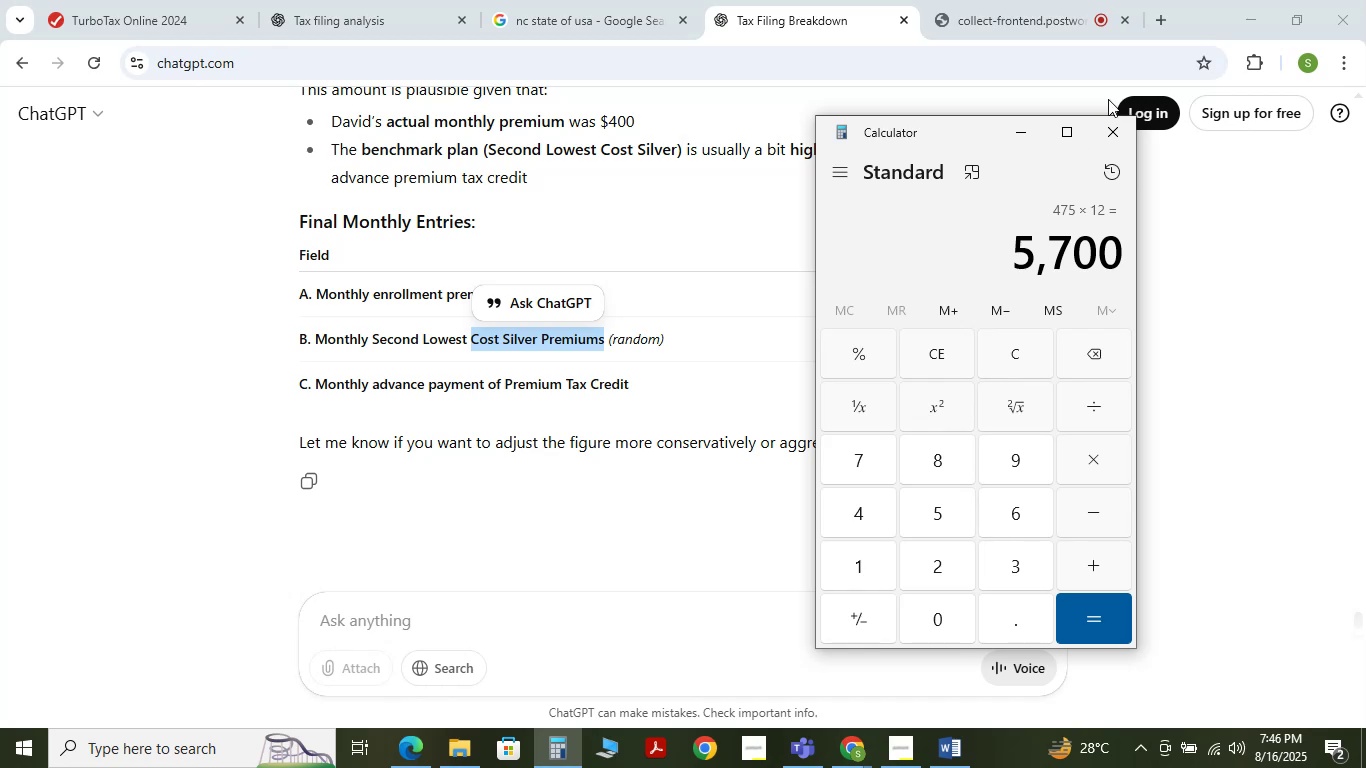 
left_click([1024, 134])
 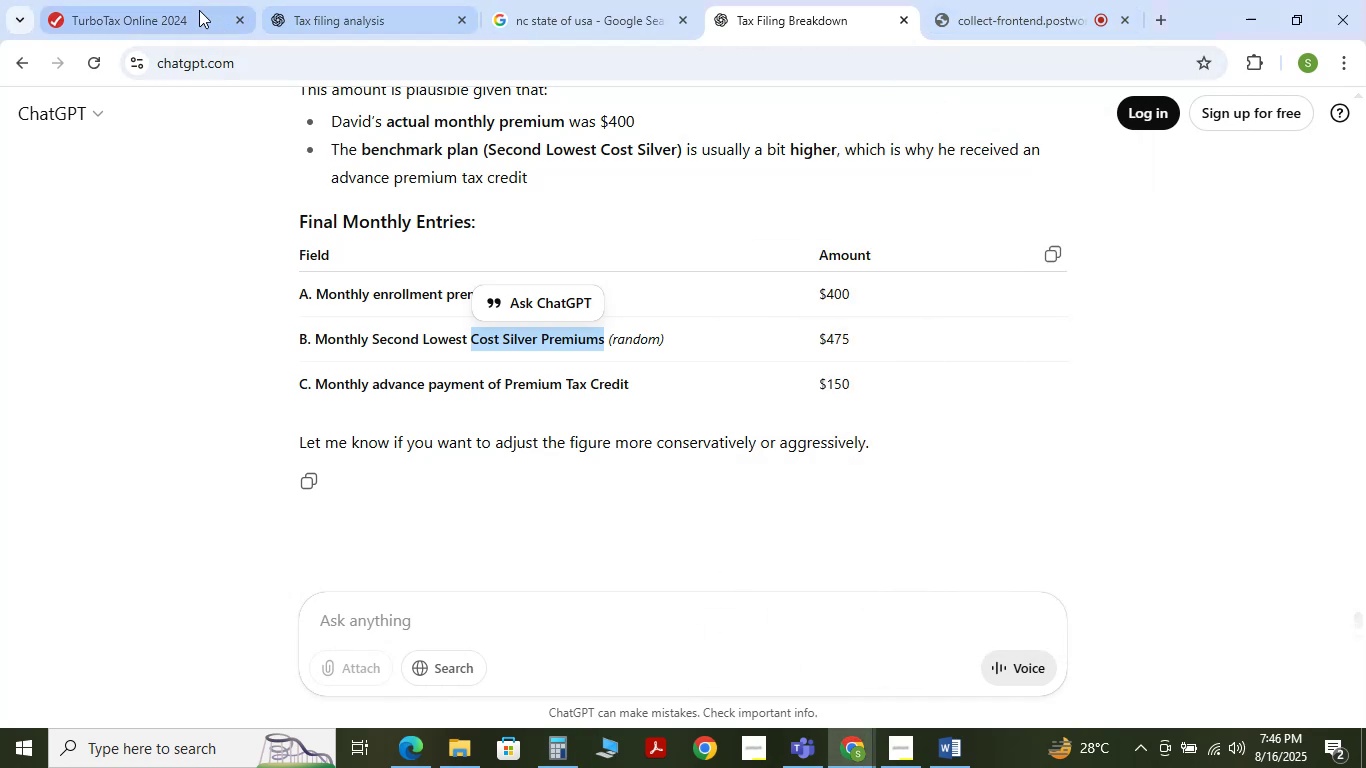 
left_click([169, 10])
 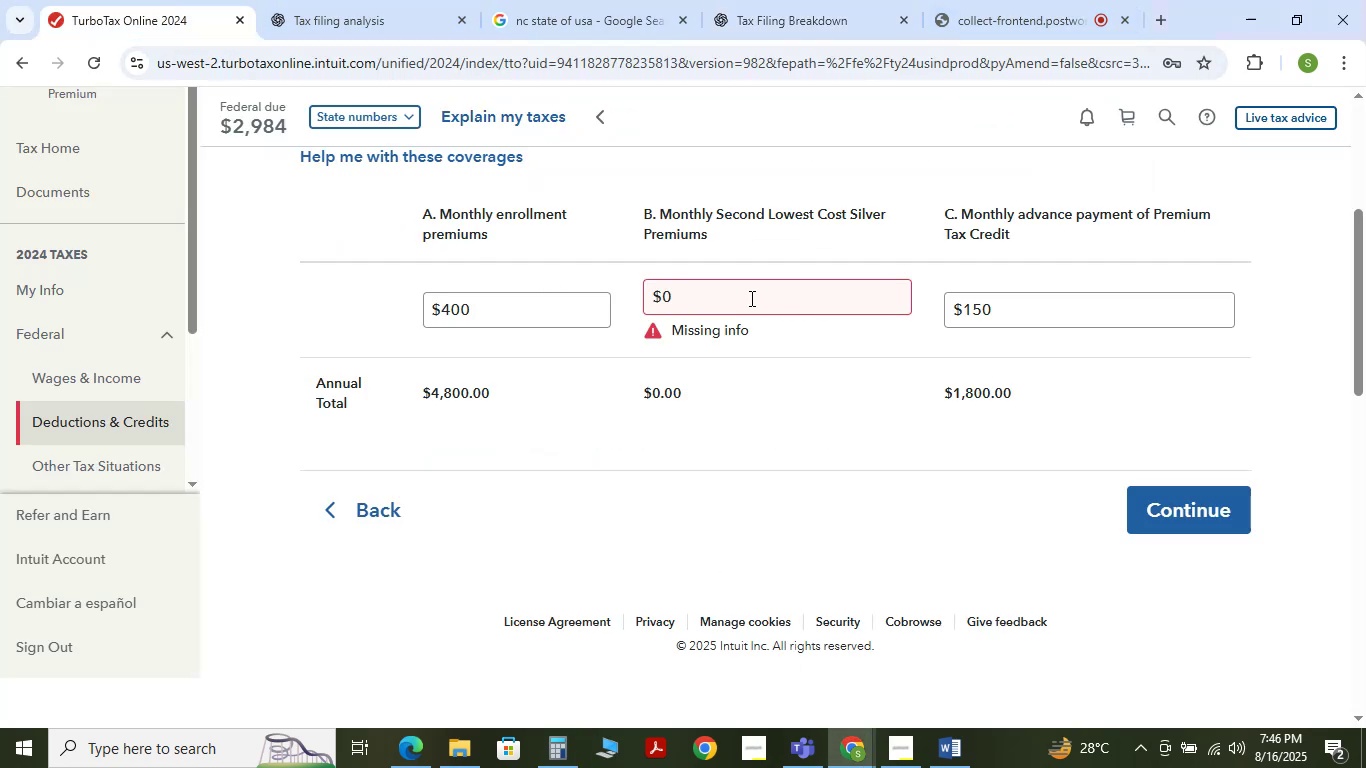 
double_click([750, 298])
 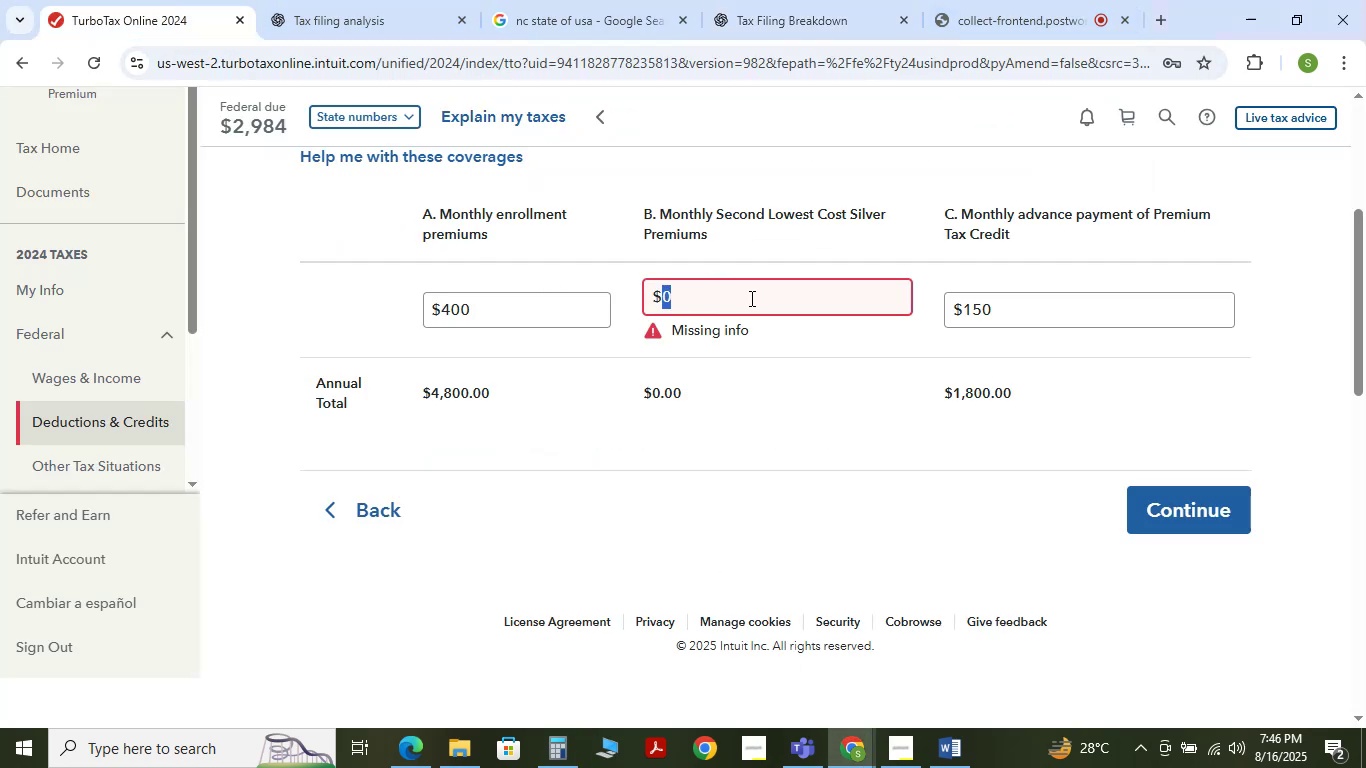 
key(Numpad4)
 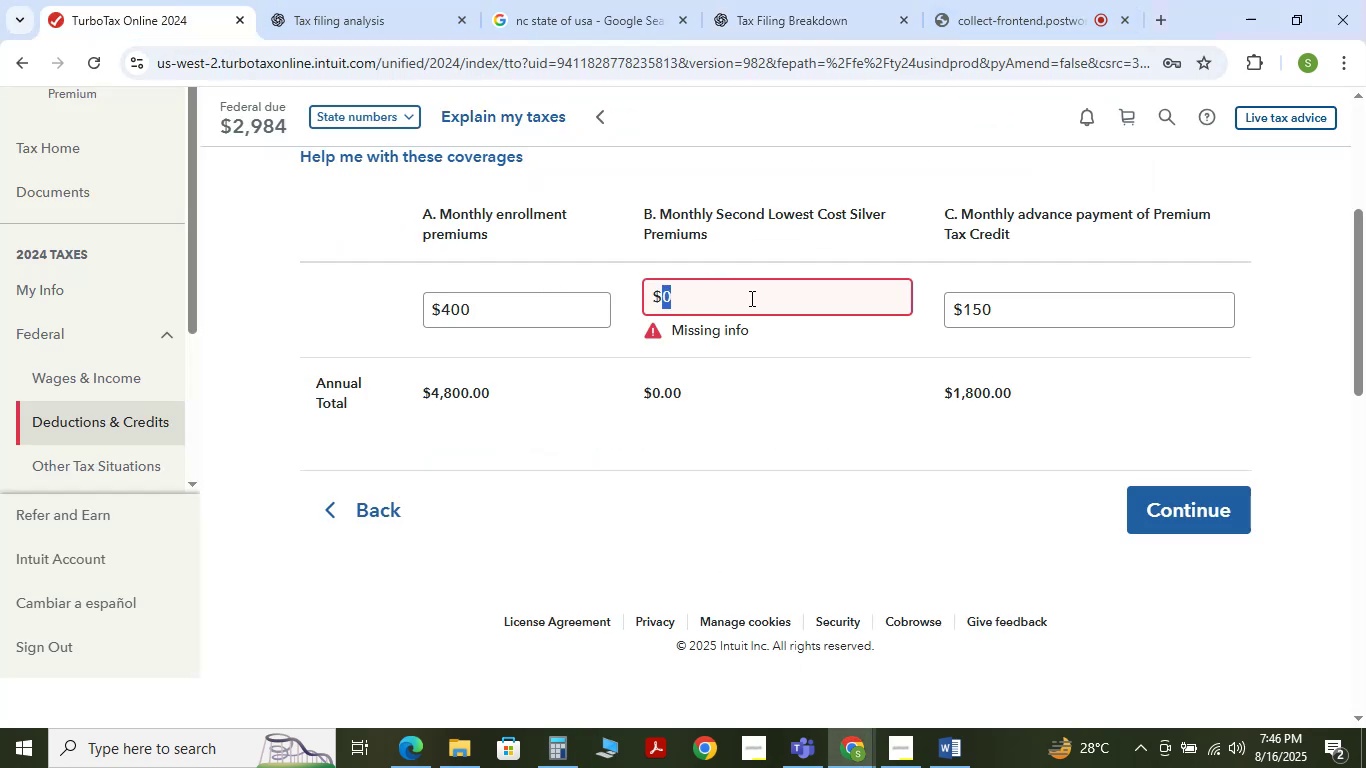 
key(Numpad7)
 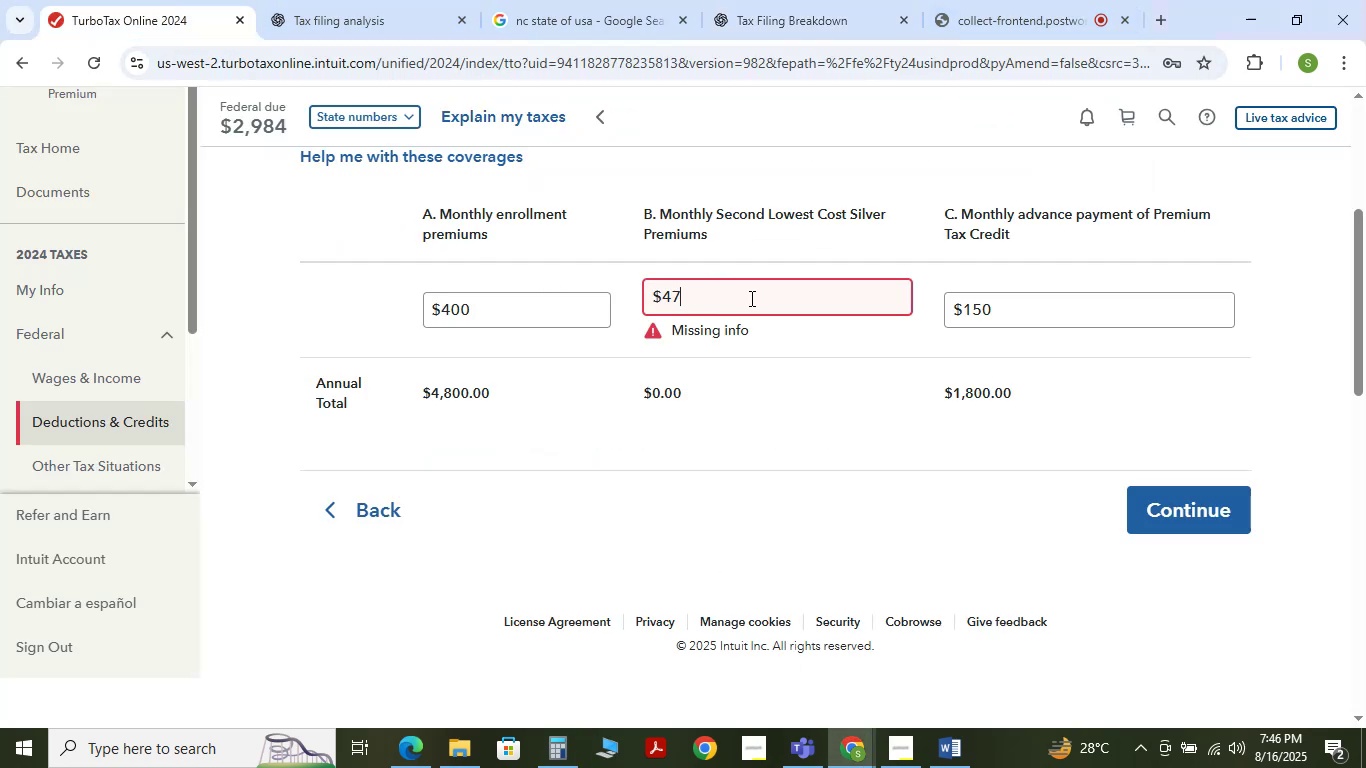 
key(Numpad5)
 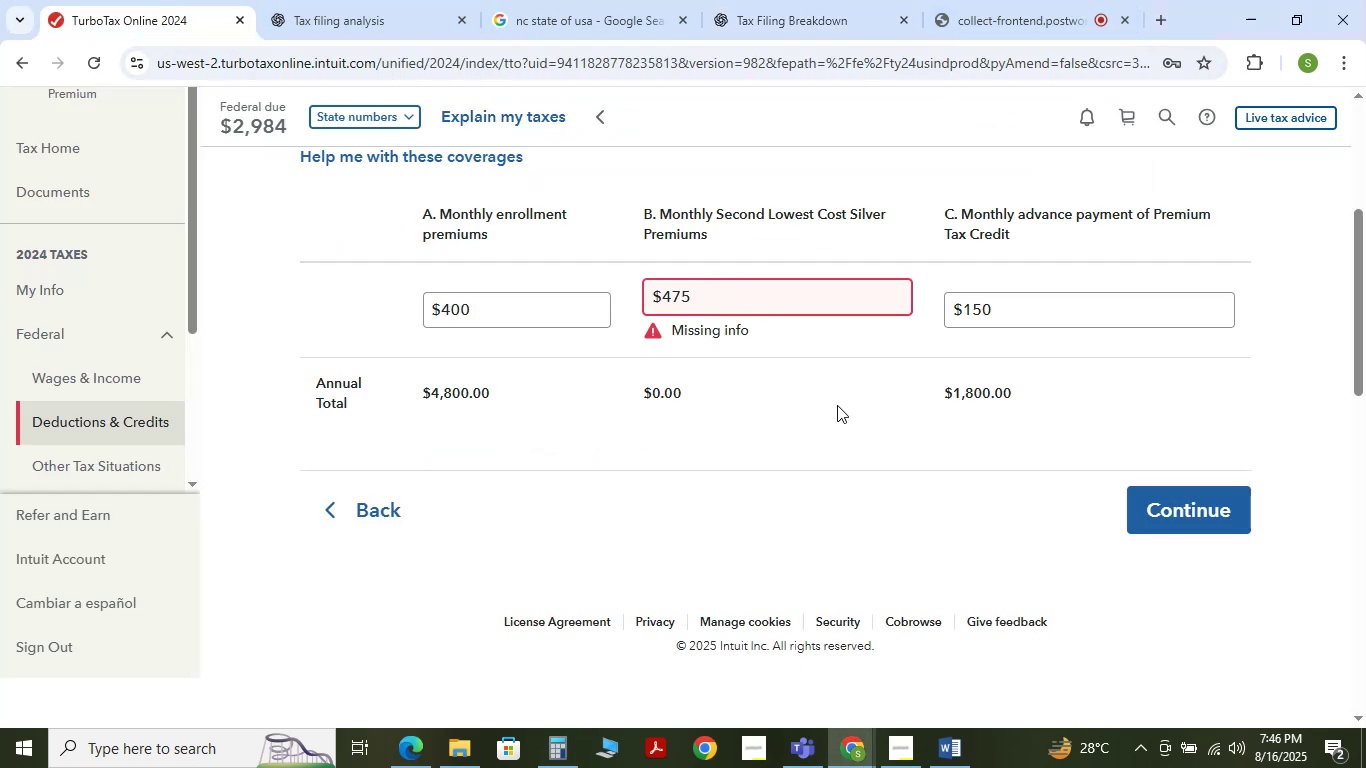 
left_click([841, 523])
 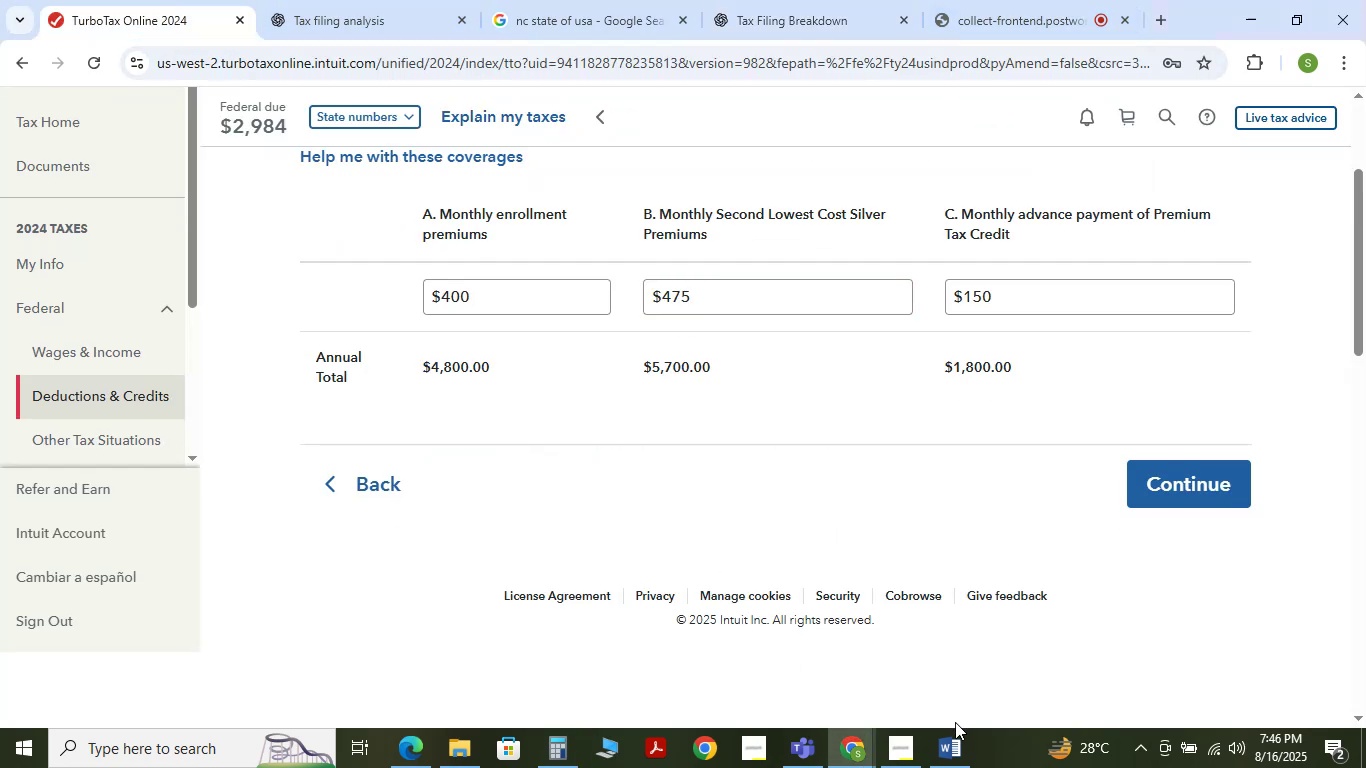 
left_click([952, 738])
 